 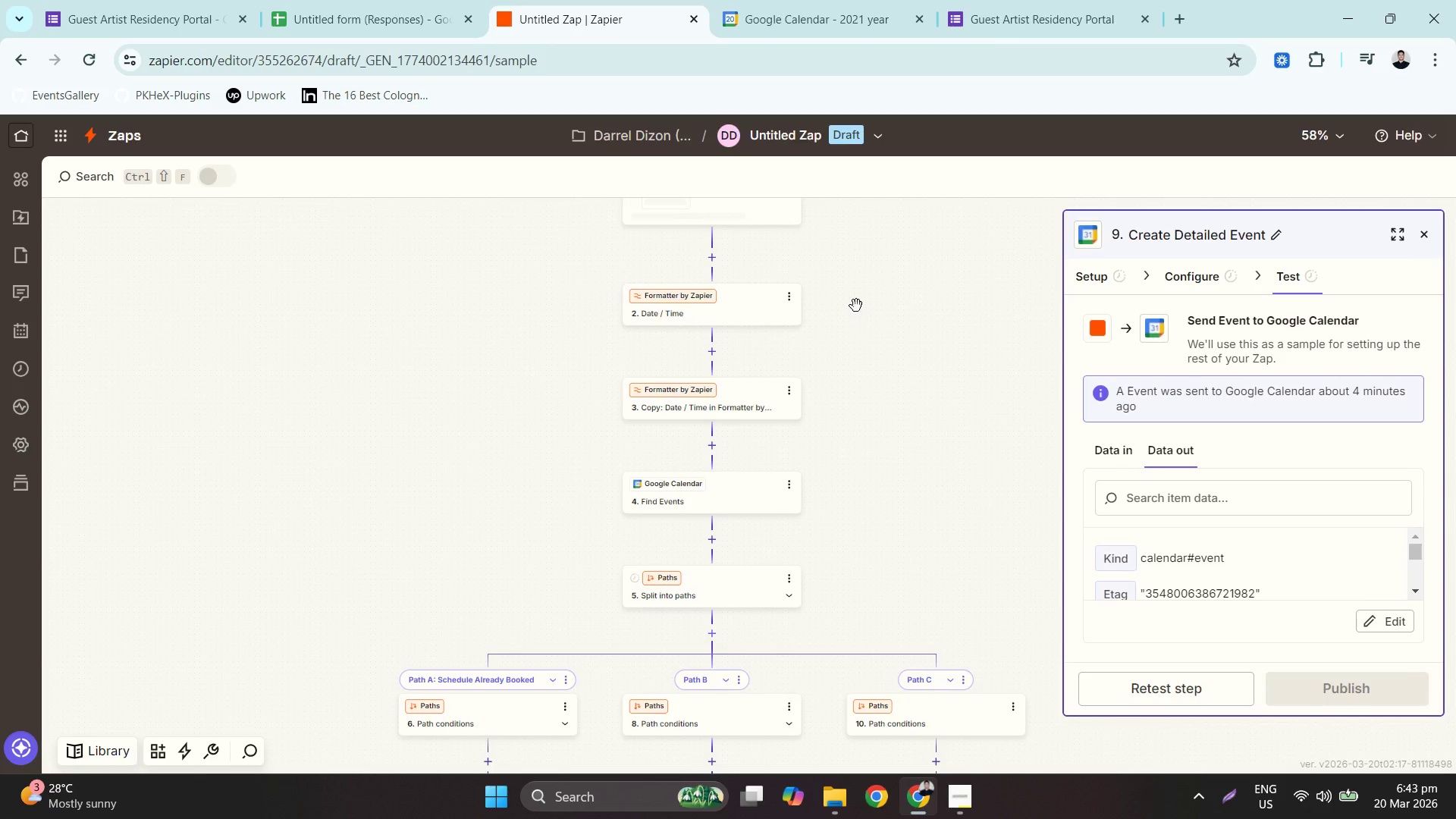 
left_click_drag(start_coordinate=[856, 307], to_coordinate=[820, 470])
 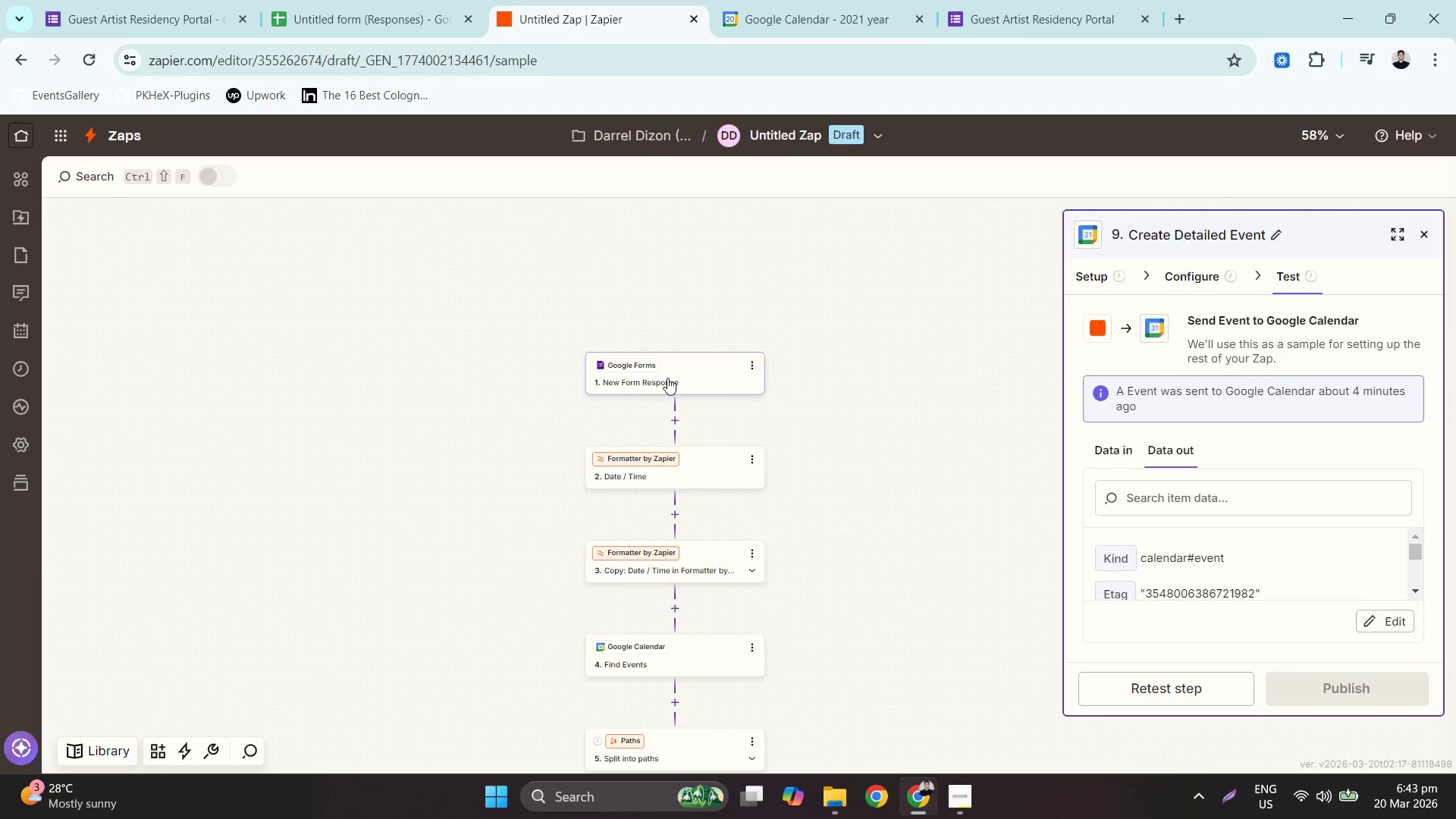 
left_click([667, 378])
 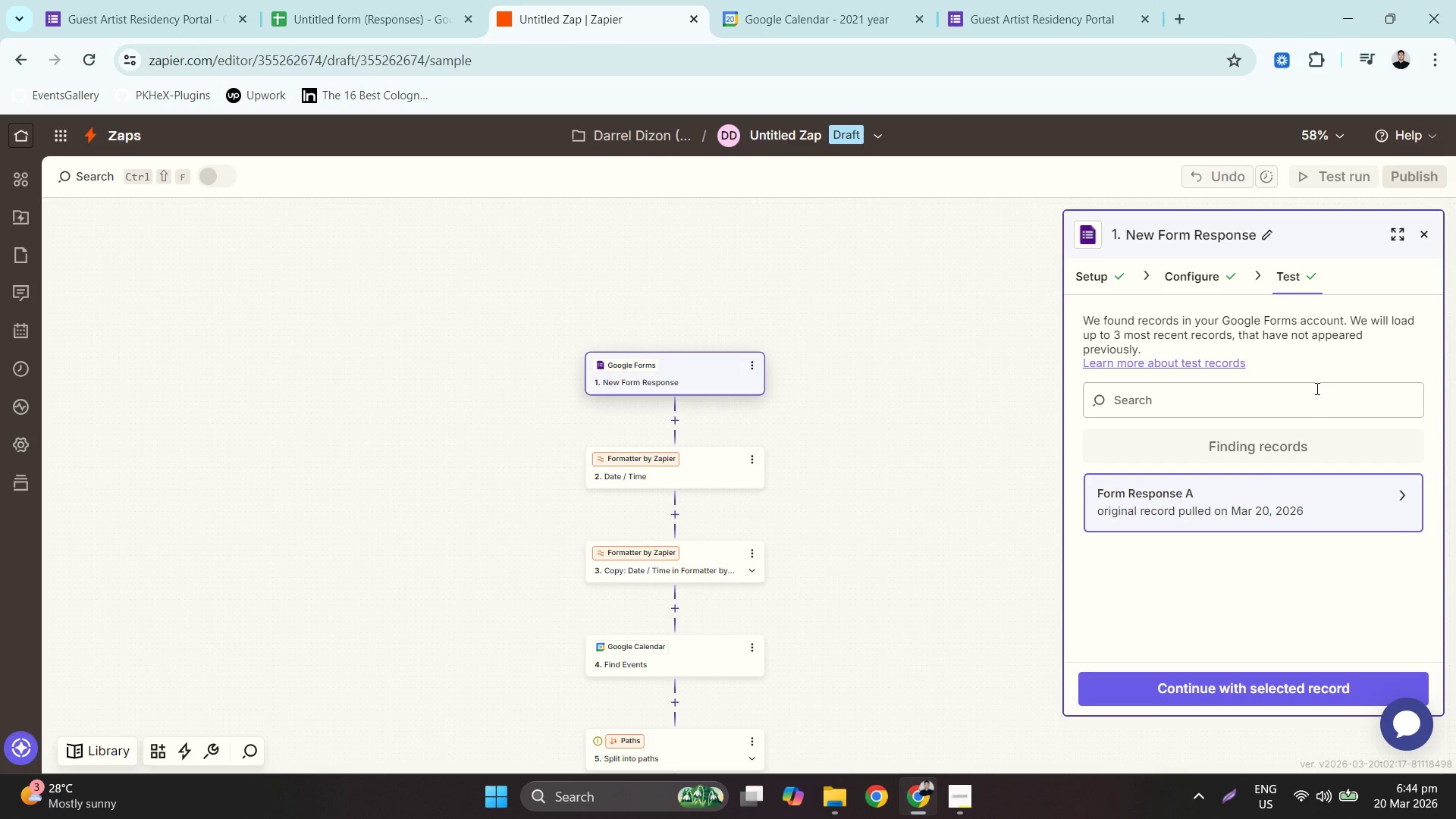 
wait(8.0)
 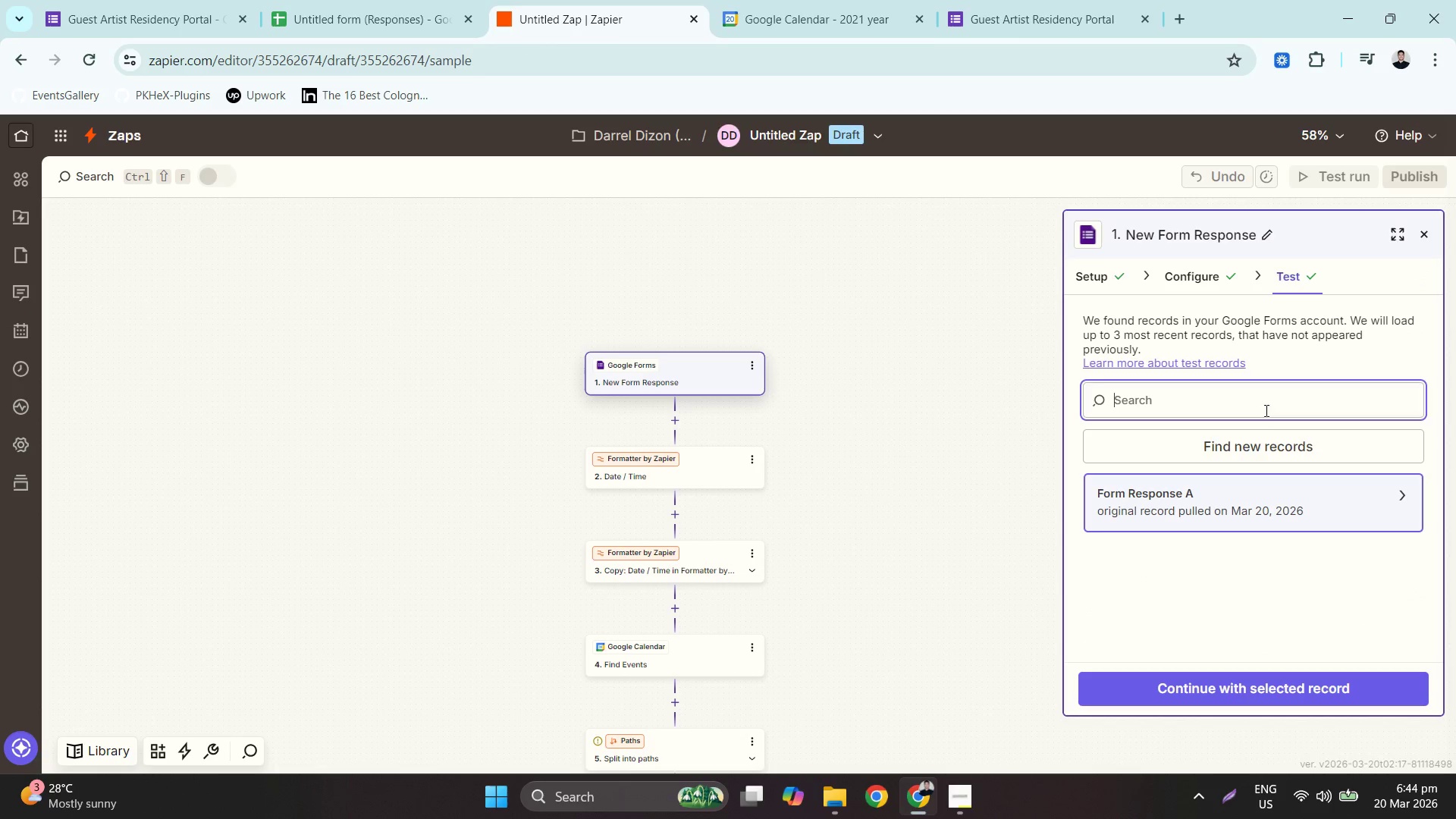 
left_click([1238, 510])
 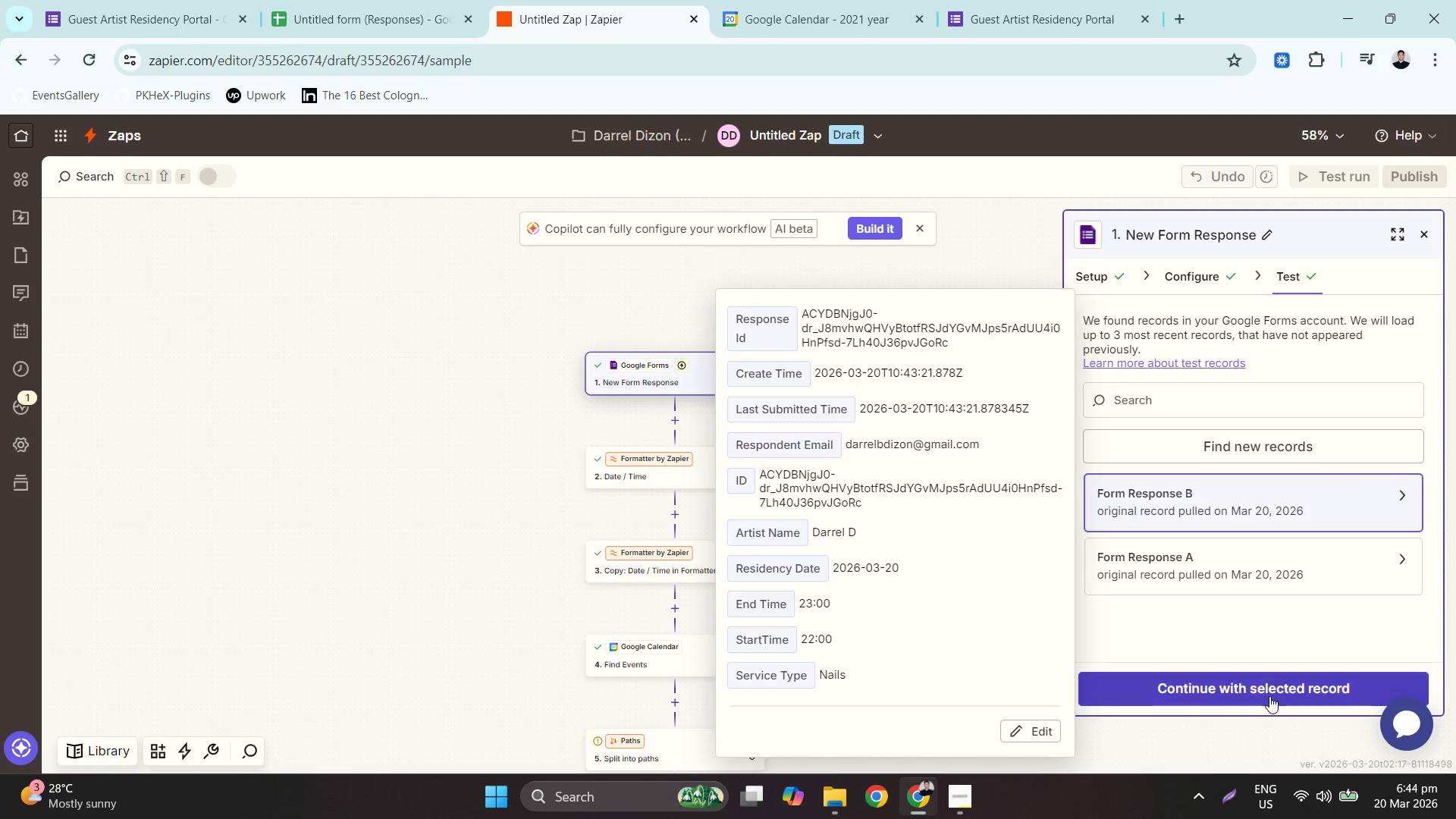 
left_click([1269, 695])
 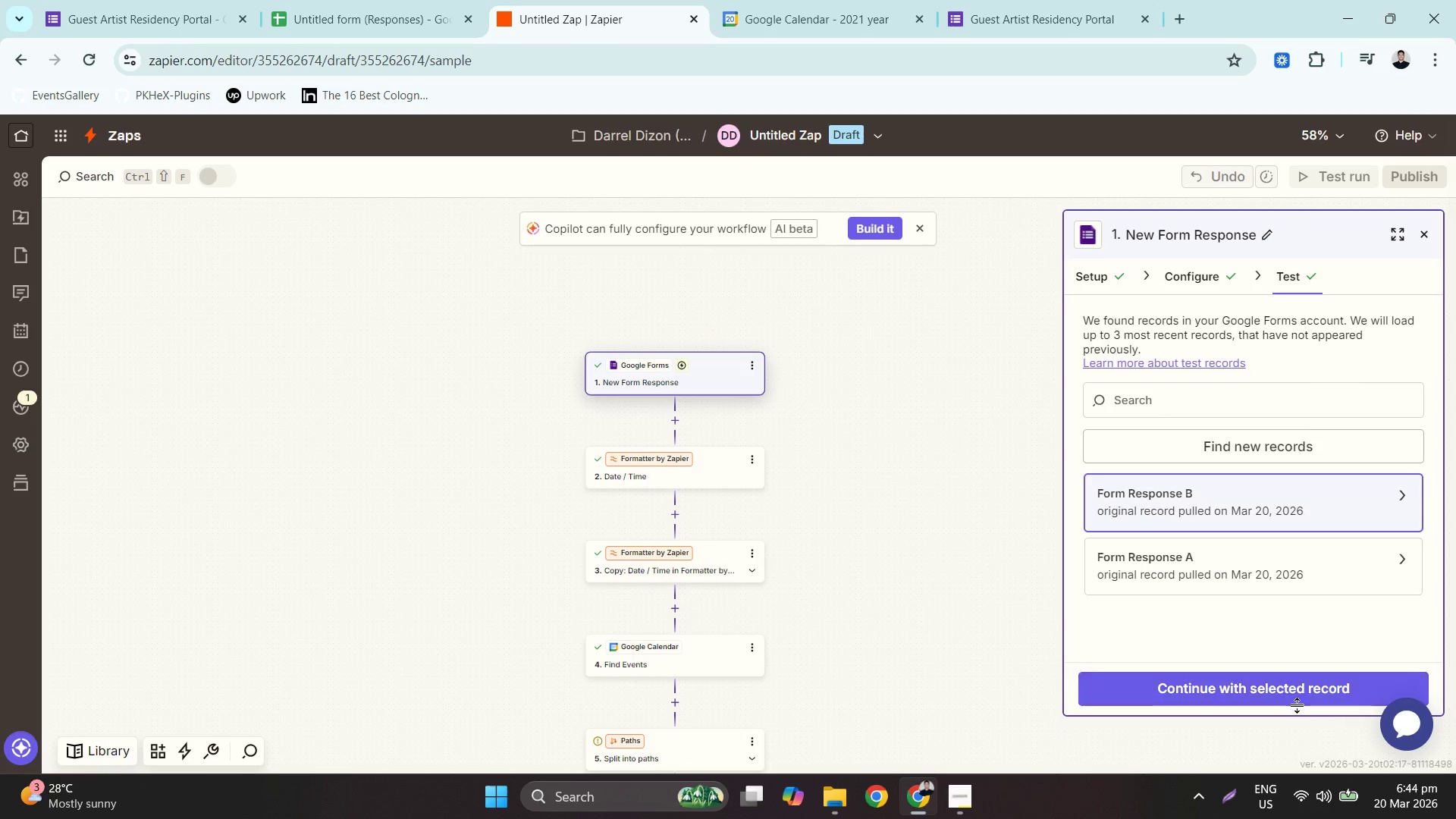 
left_click([1298, 694])
 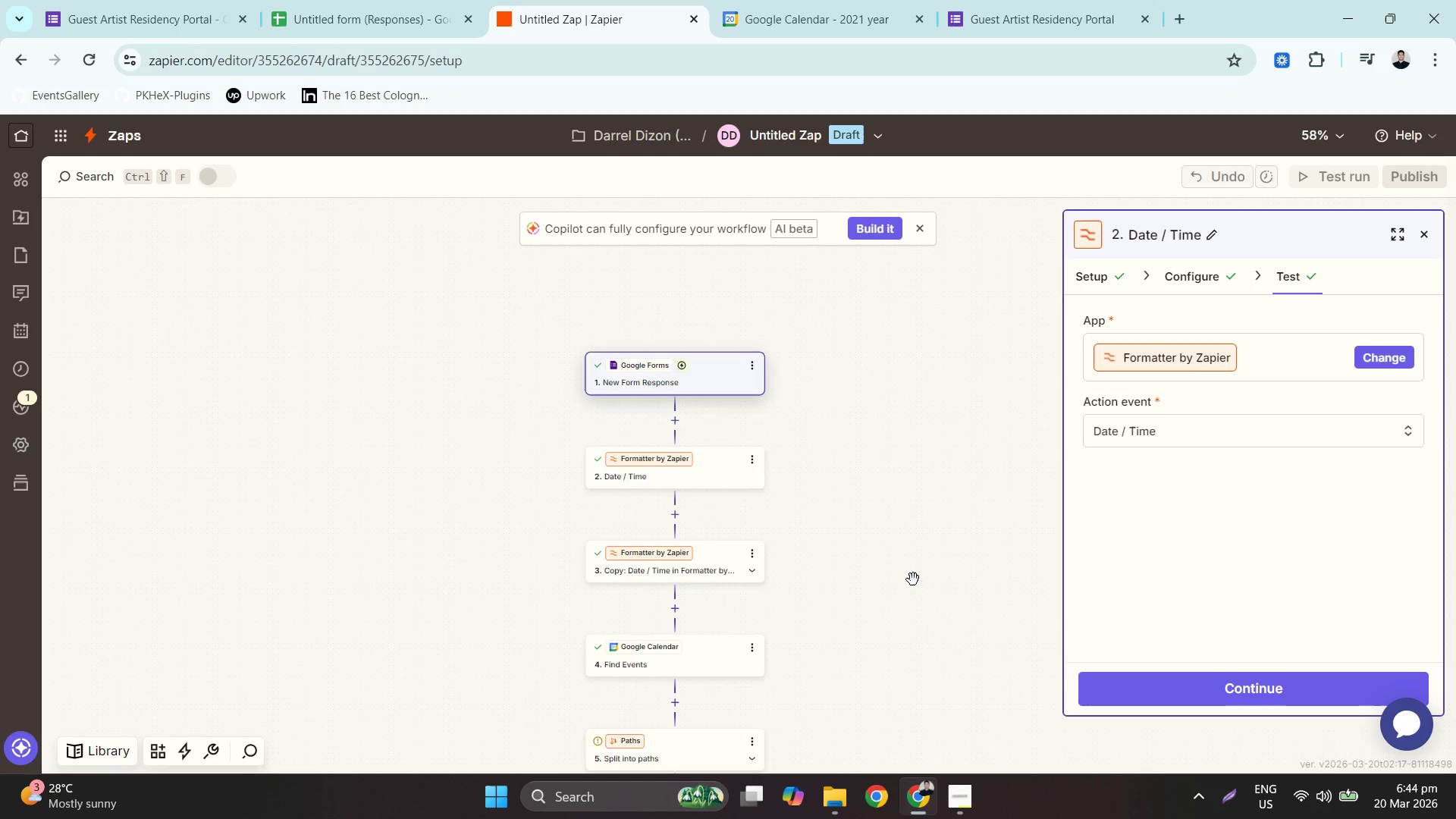 
left_click_drag(start_coordinate=[913, 622], to_coordinate=[931, 372])
 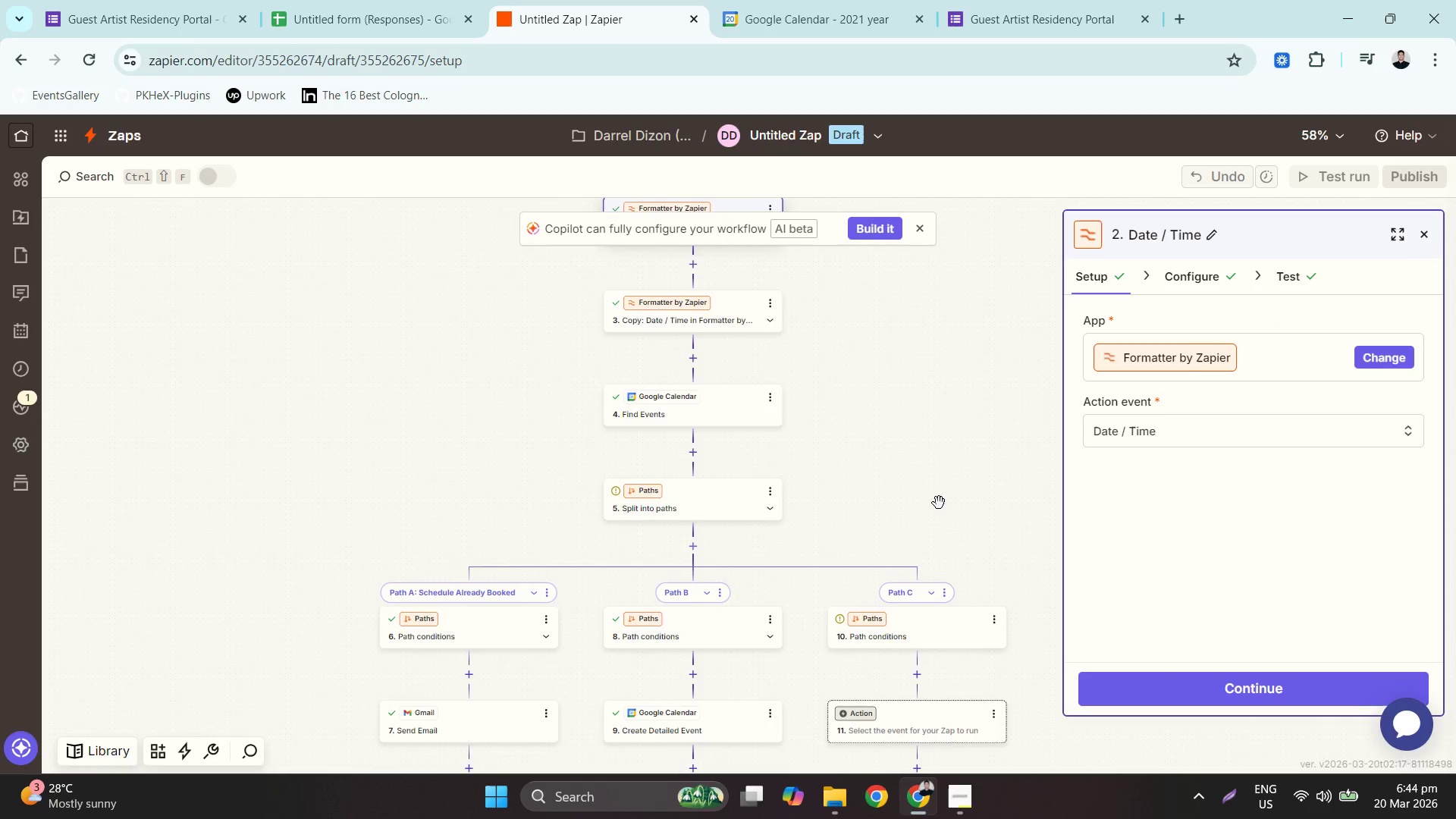 
left_click_drag(start_coordinate=[939, 503], to_coordinate=[907, 276])
 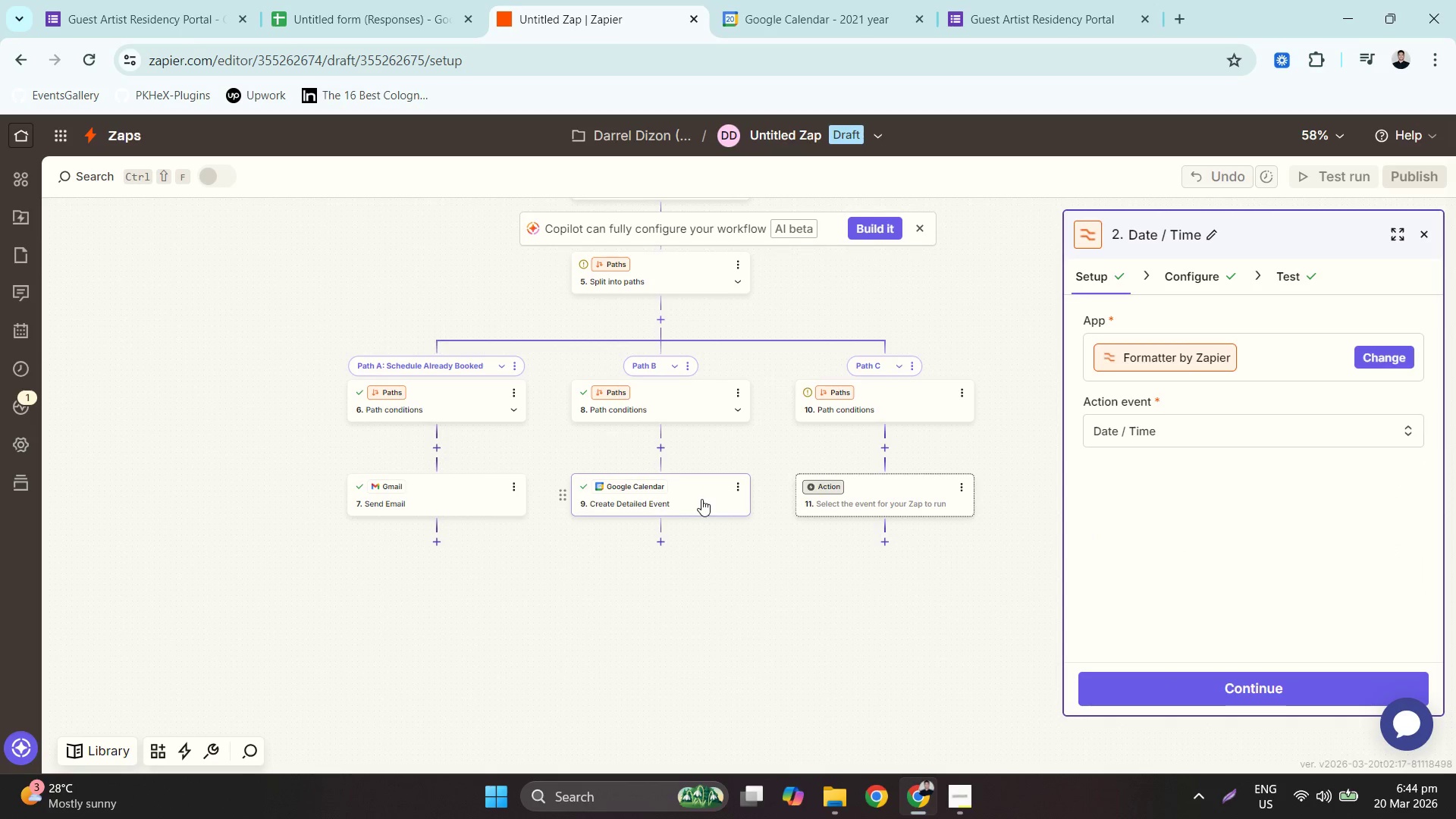 
left_click([703, 498])
 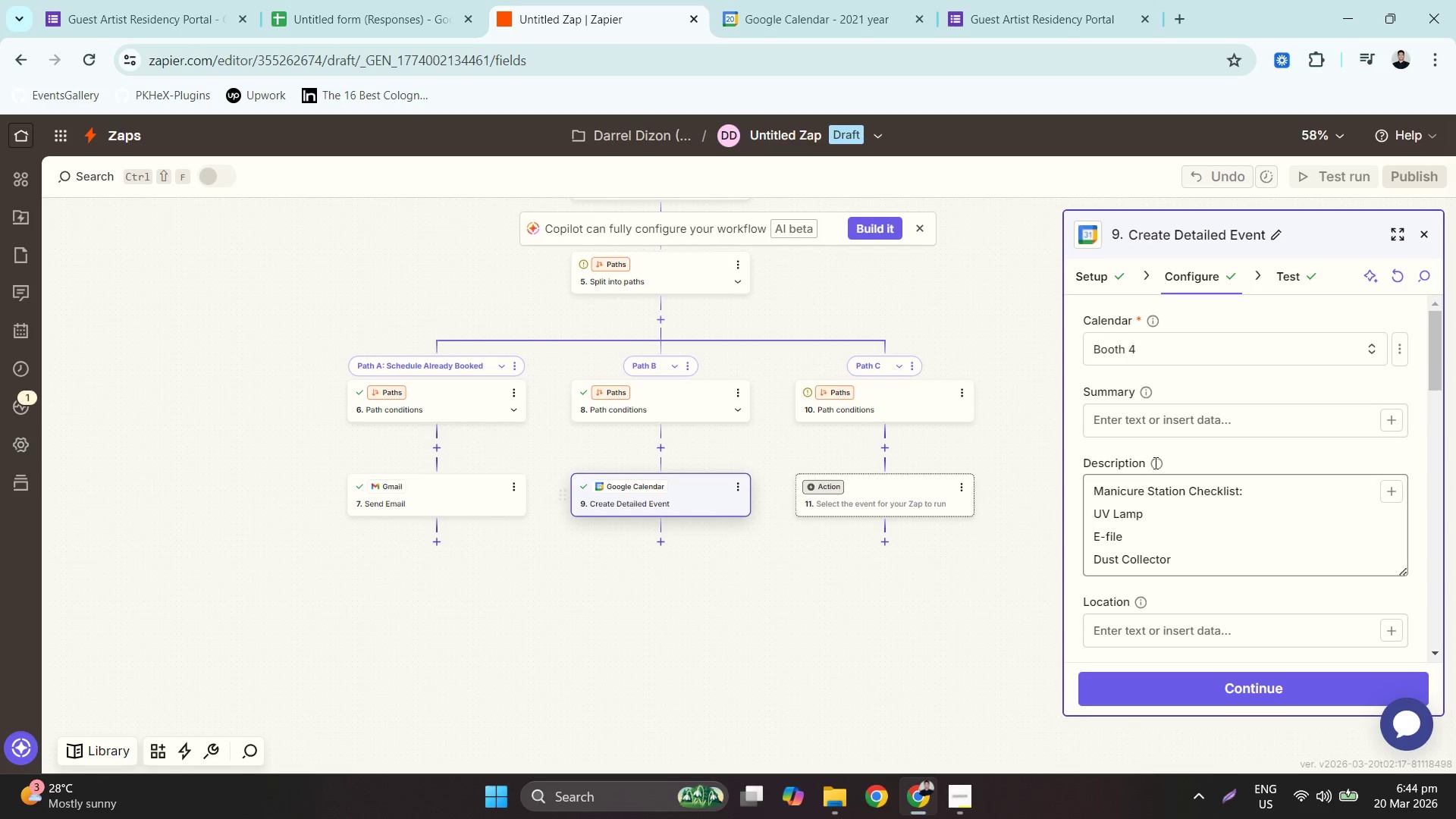 
left_click([1287, 274])
 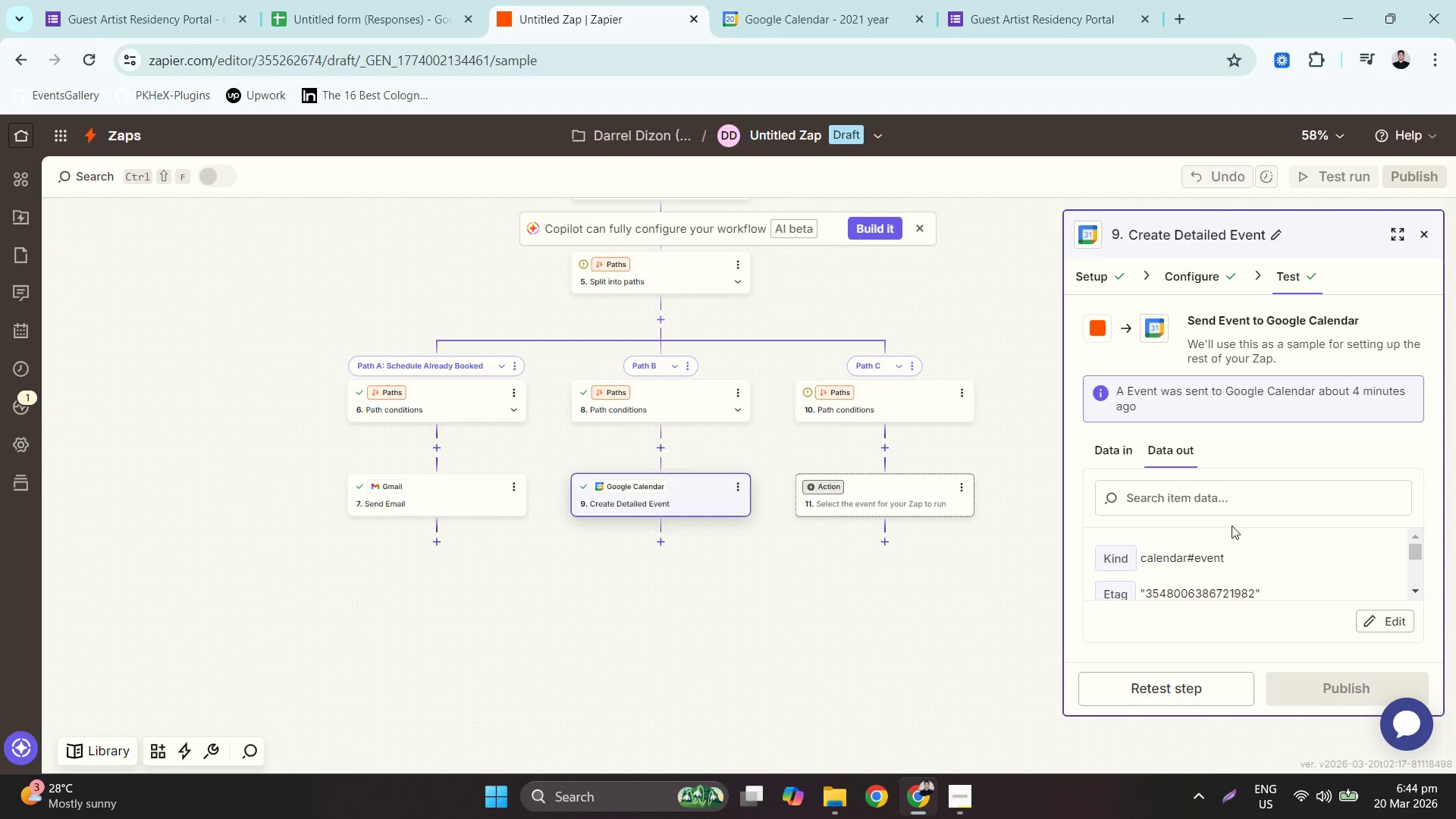 
scroll: coordinate [1244, 604], scroll_direction: up, amount: 2.0
 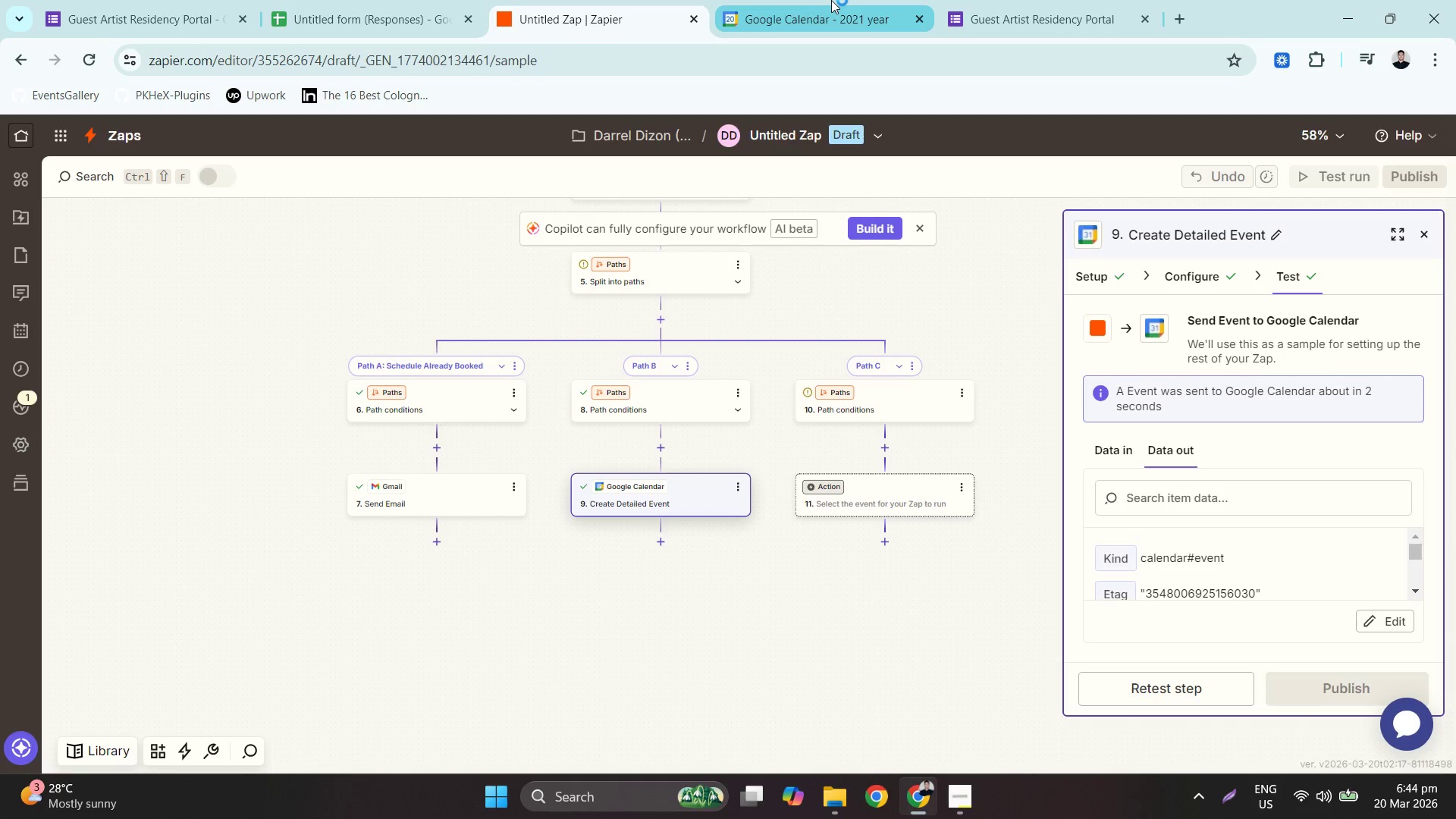 
left_click([833, 0])
 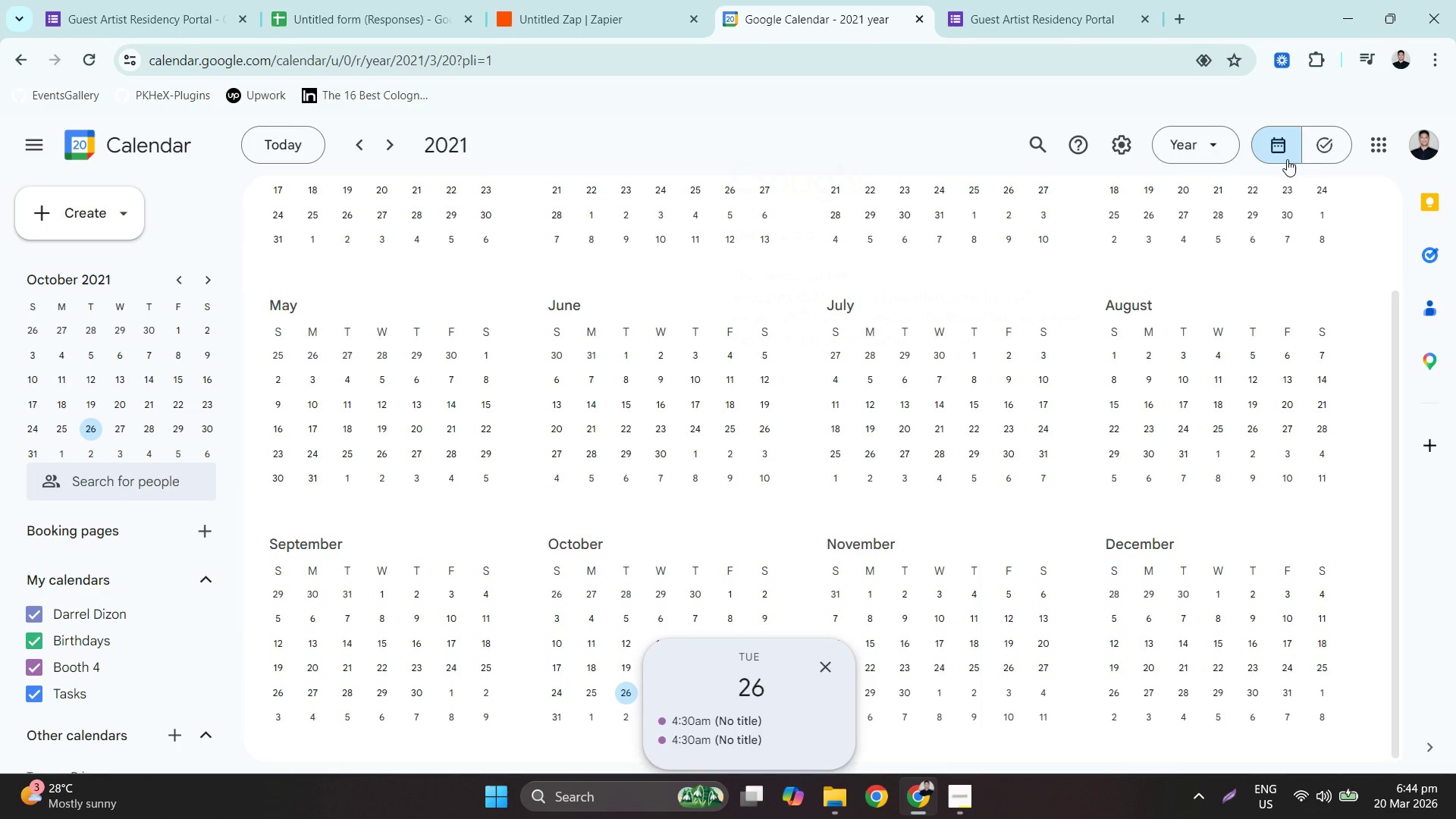 
wait(5.3)
 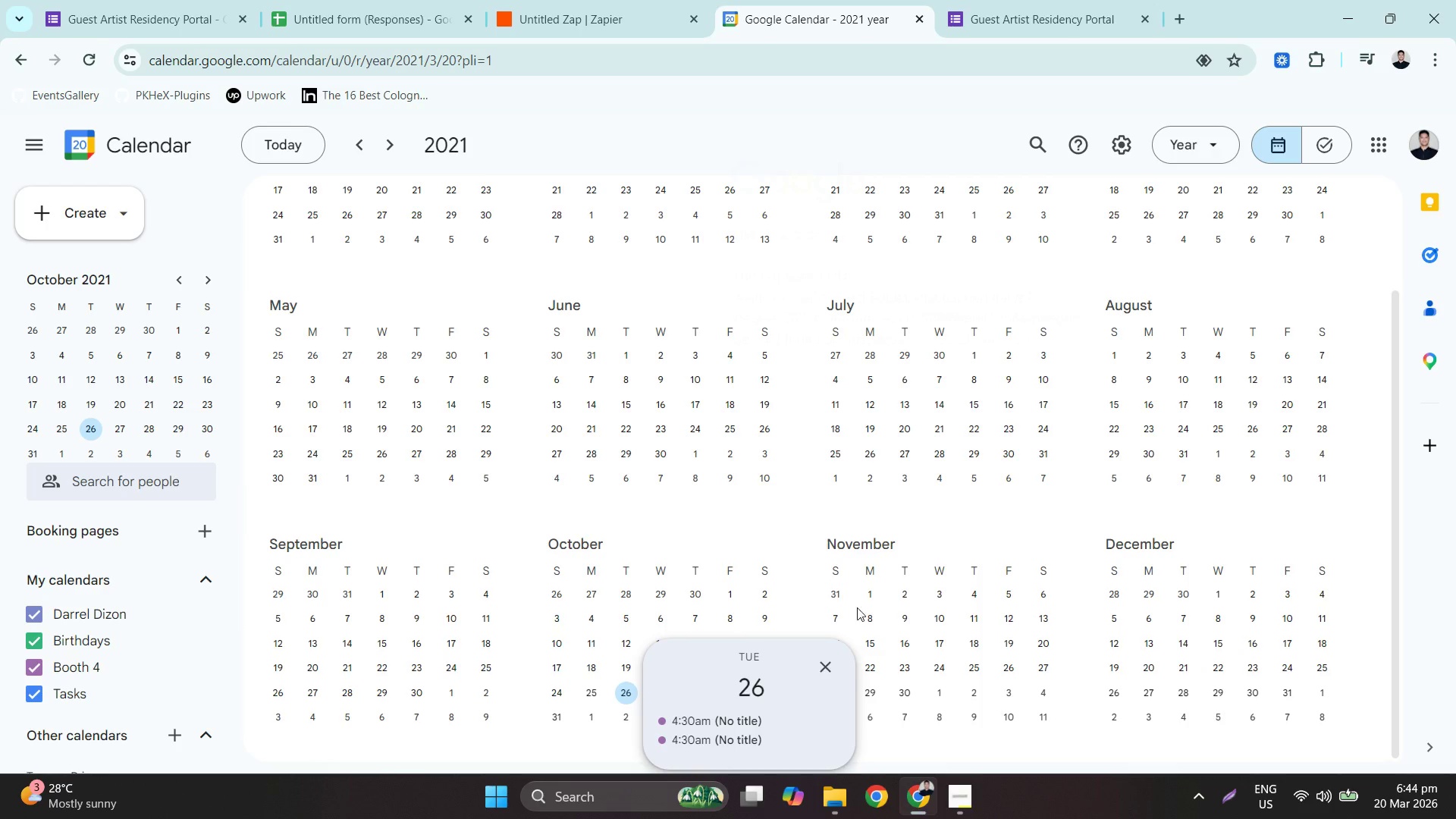 
double_click([400, 143])
 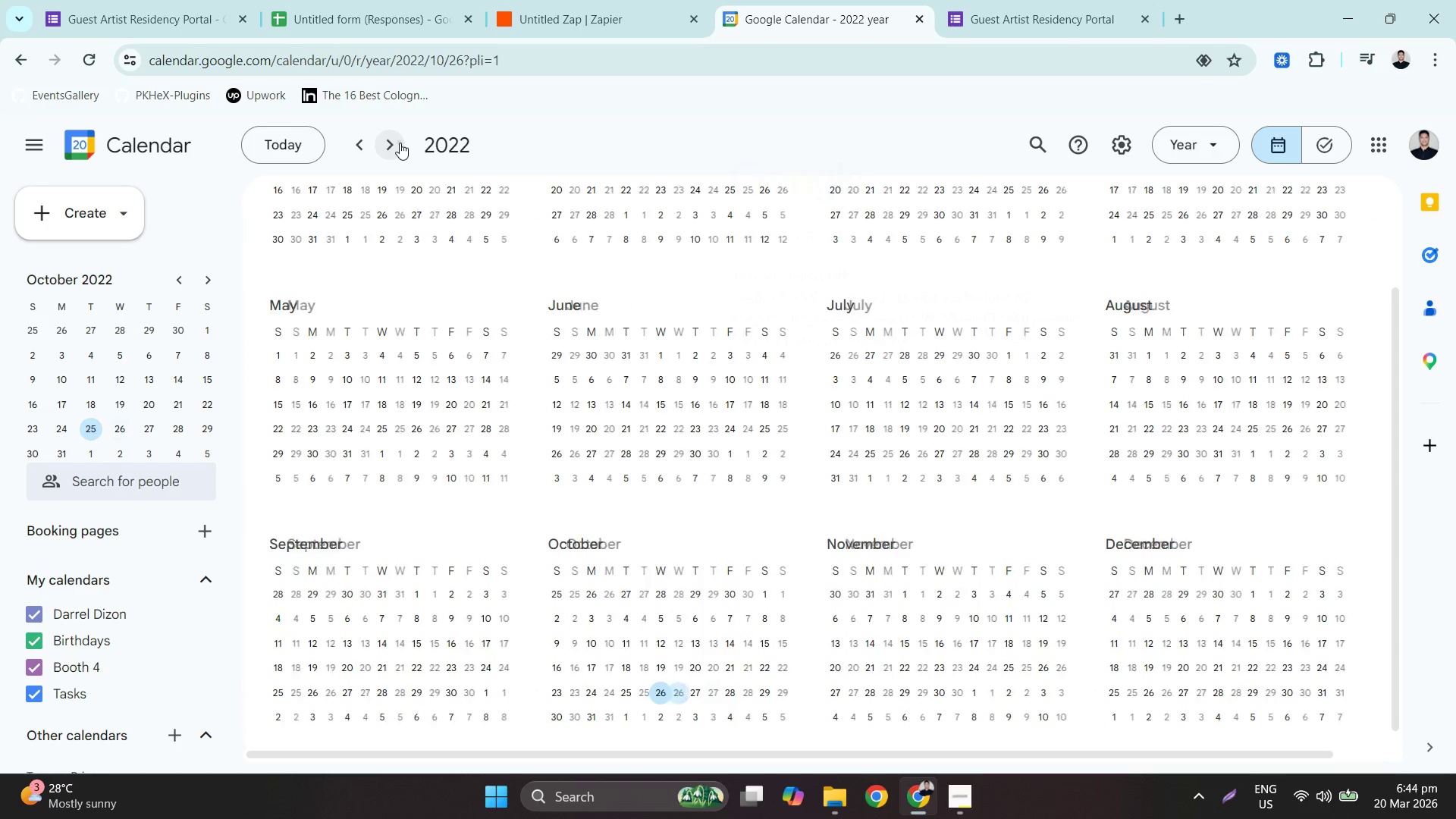 
triple_click([400, 143])
 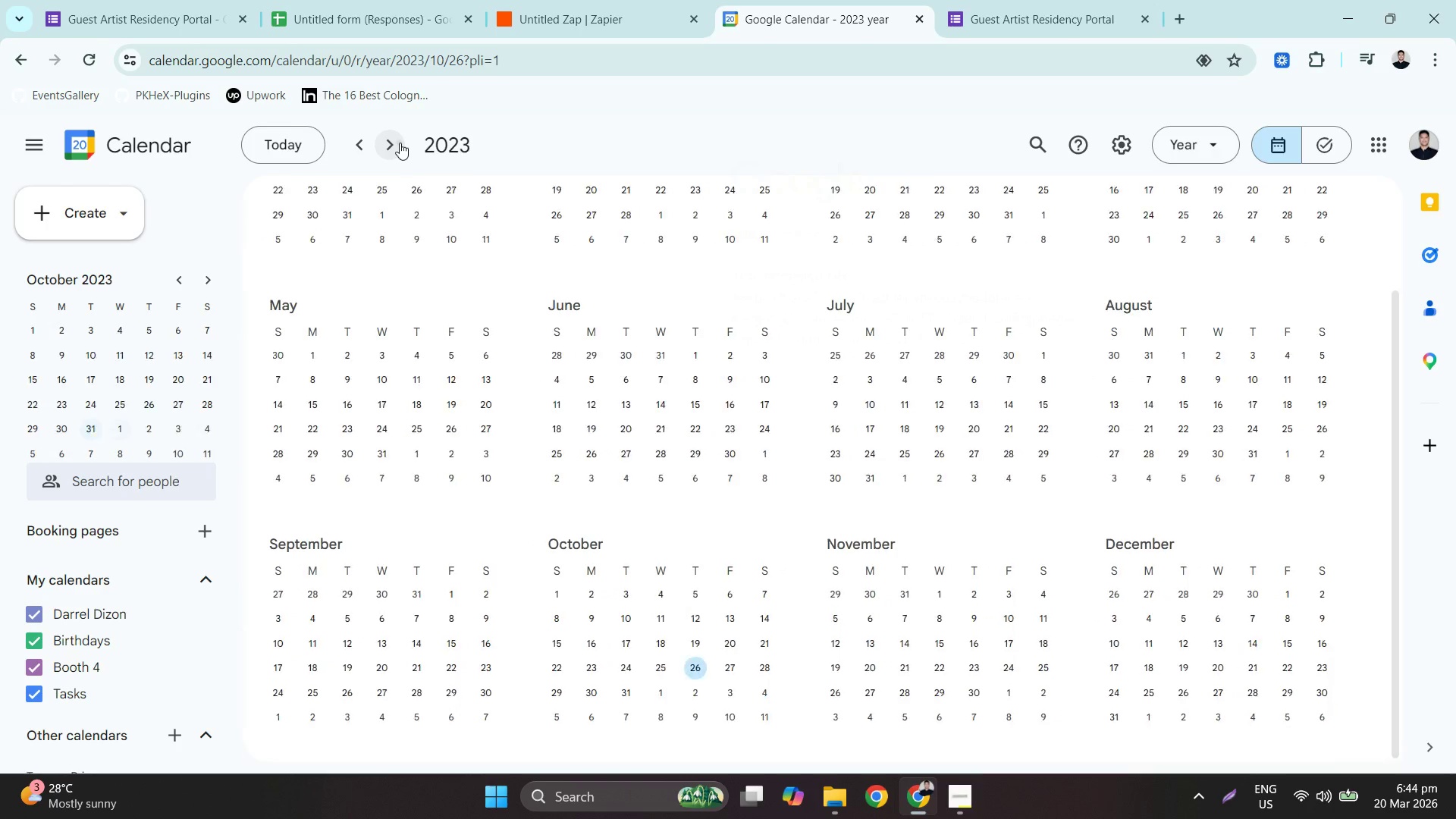 
triple_click([400, 143])
 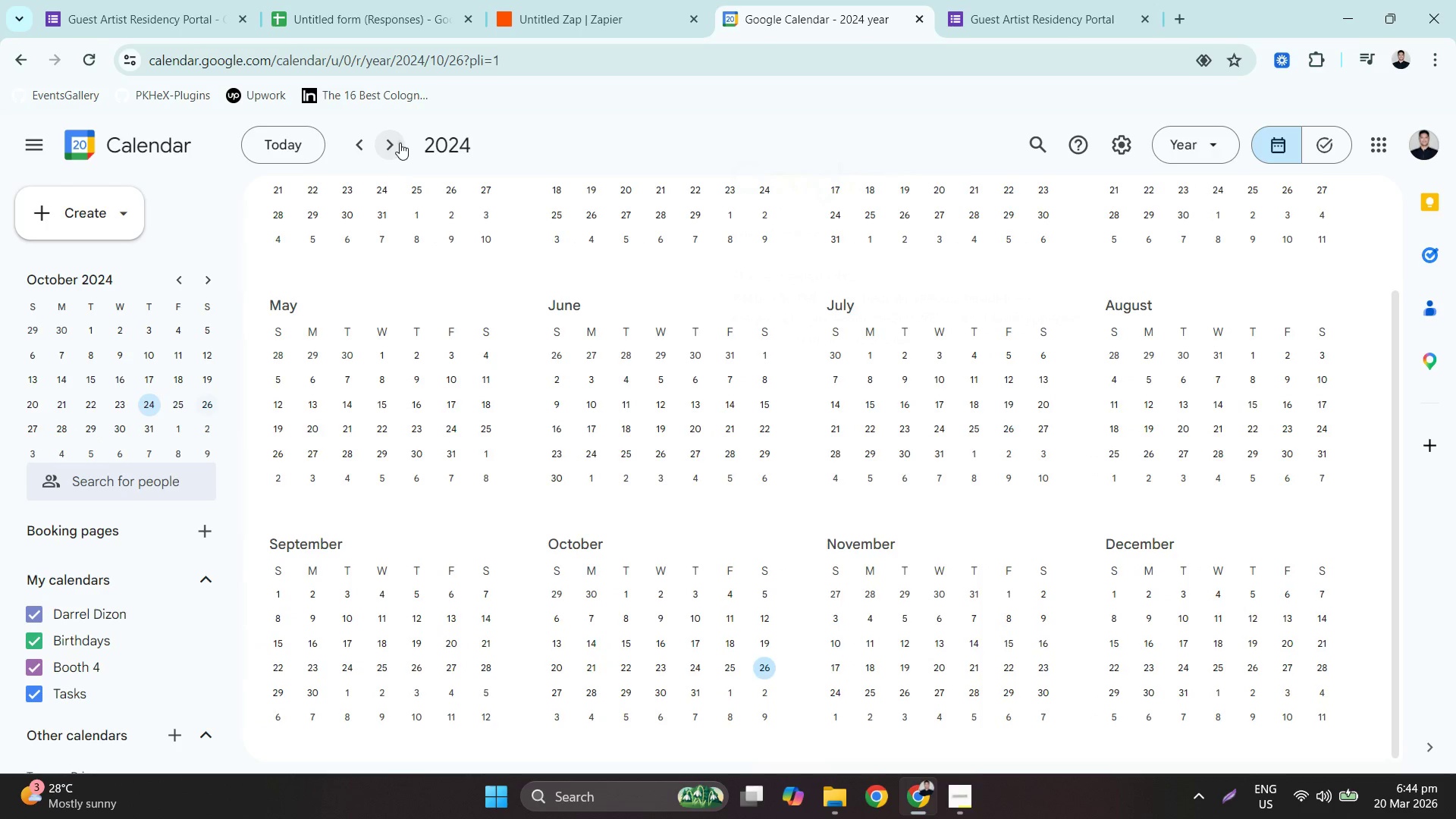 
triple_click([400, 143])
 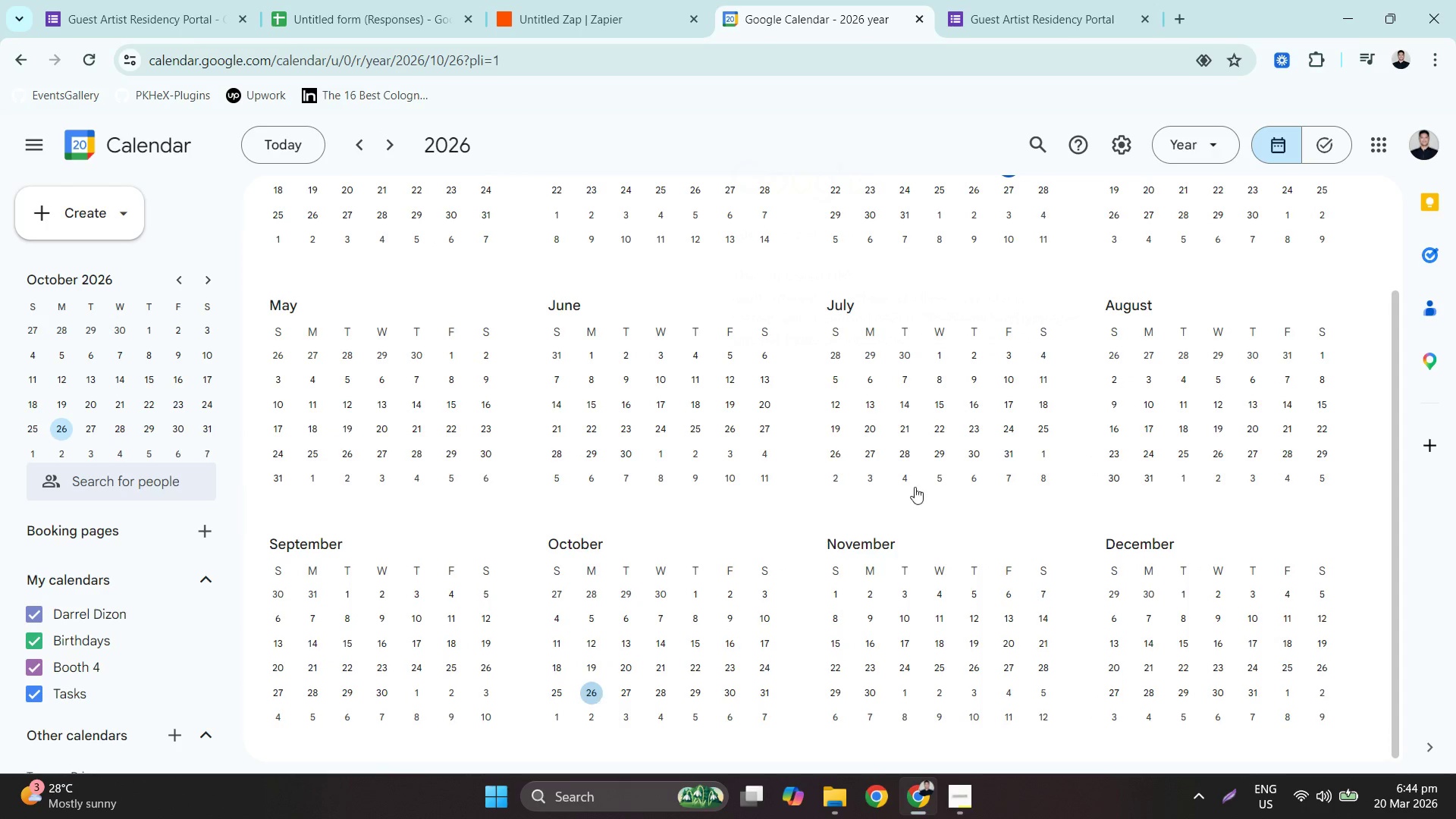 
left_click_drag(start_coordinate=[801, 283], to_coordinate=[807, 469])
 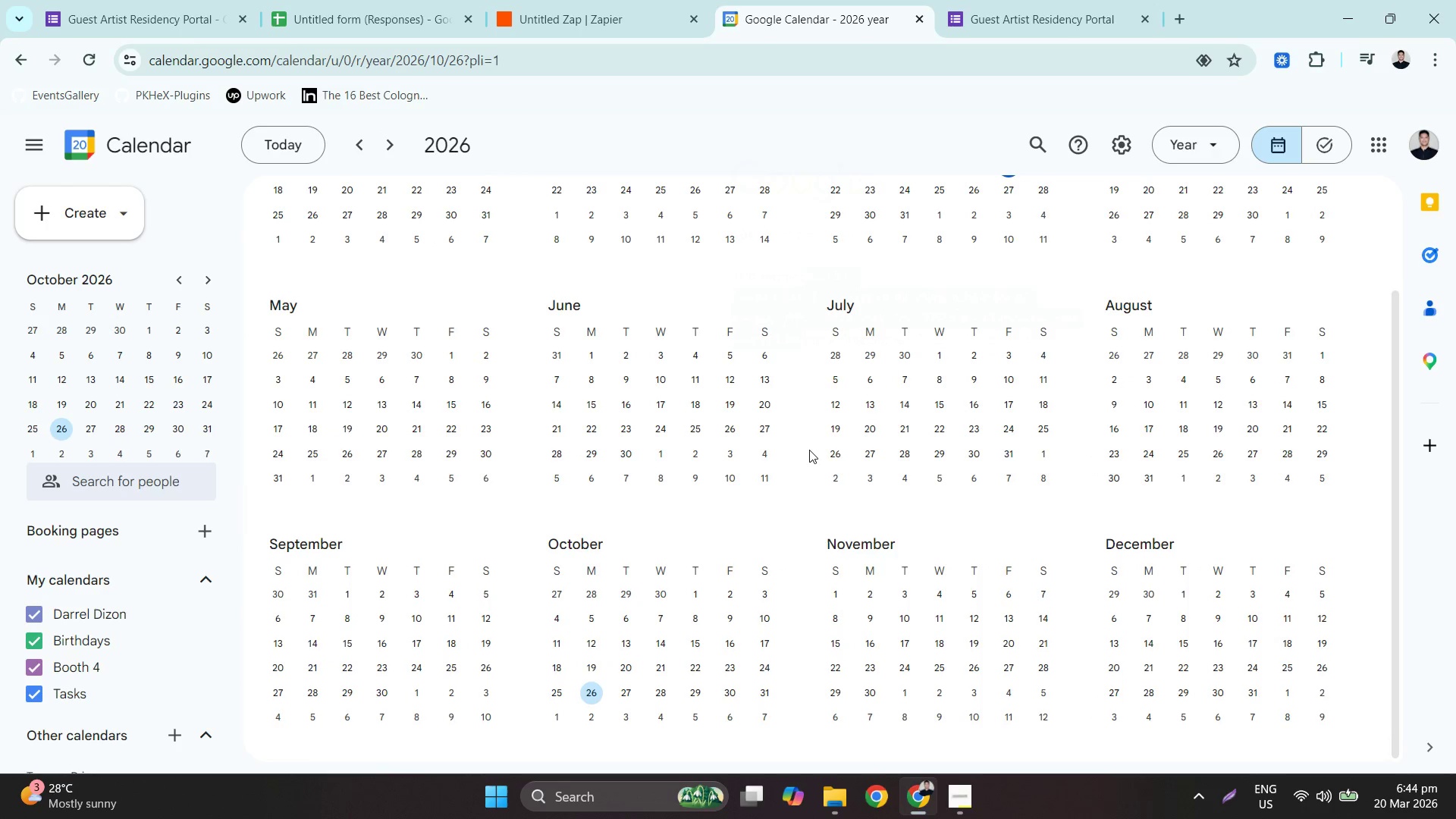 
scroll: coordinate [830, 341], scroll_direction: up, amount: 5.0
 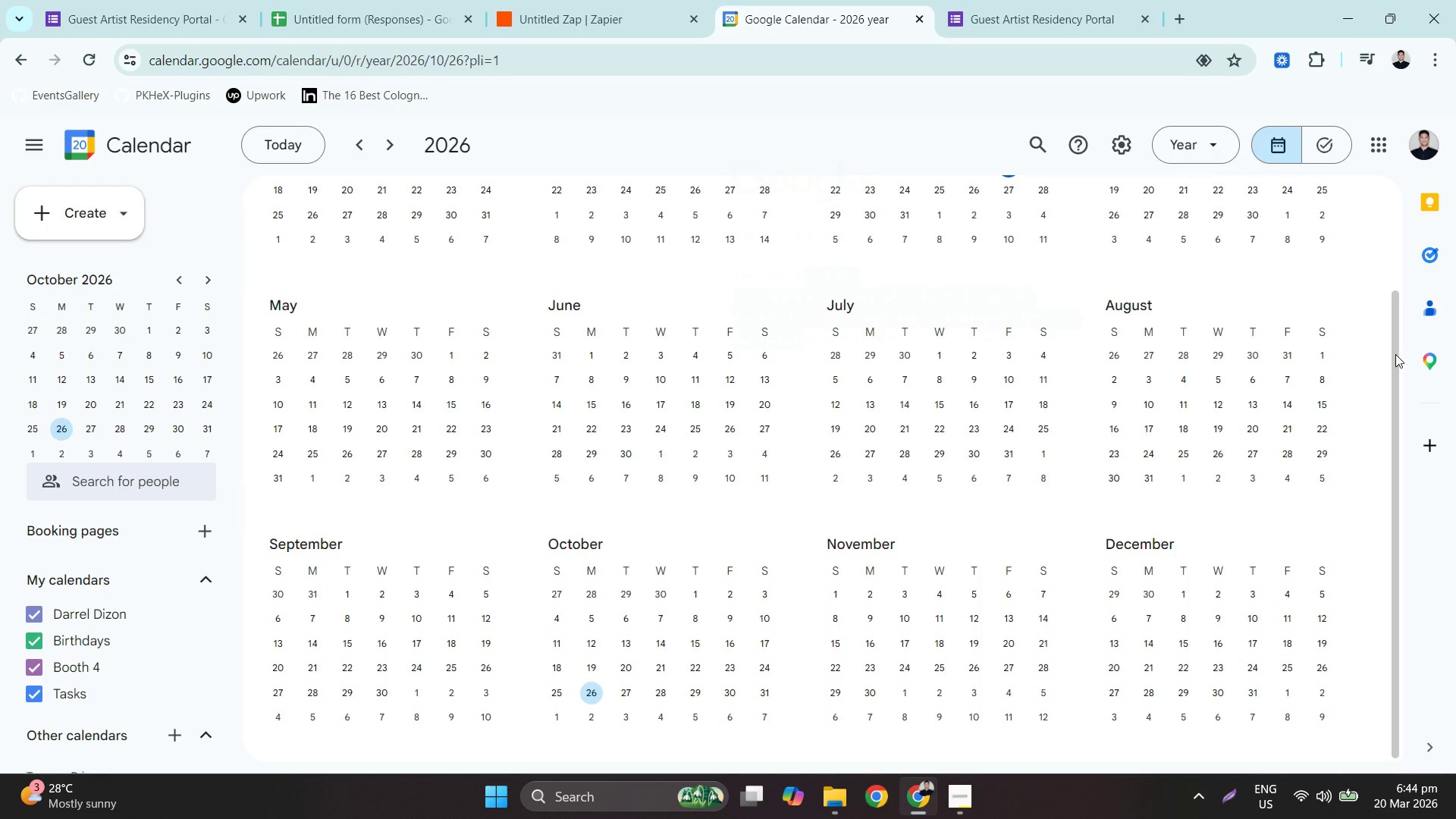 
left_click_drag(start_coordinate=[1395, 351], to_coordinate=[1408, 235])
 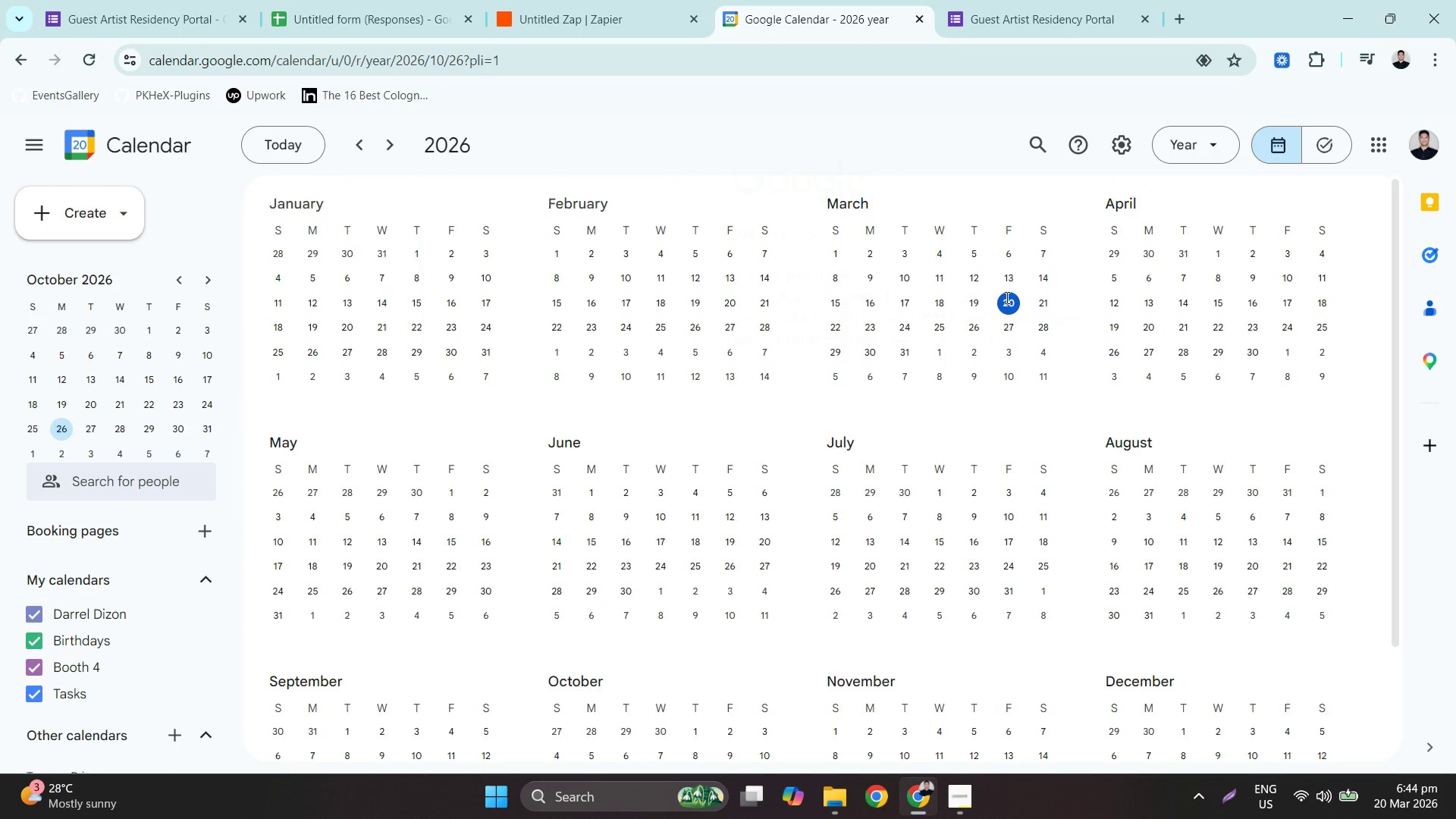 
left_click([1179, 149])
 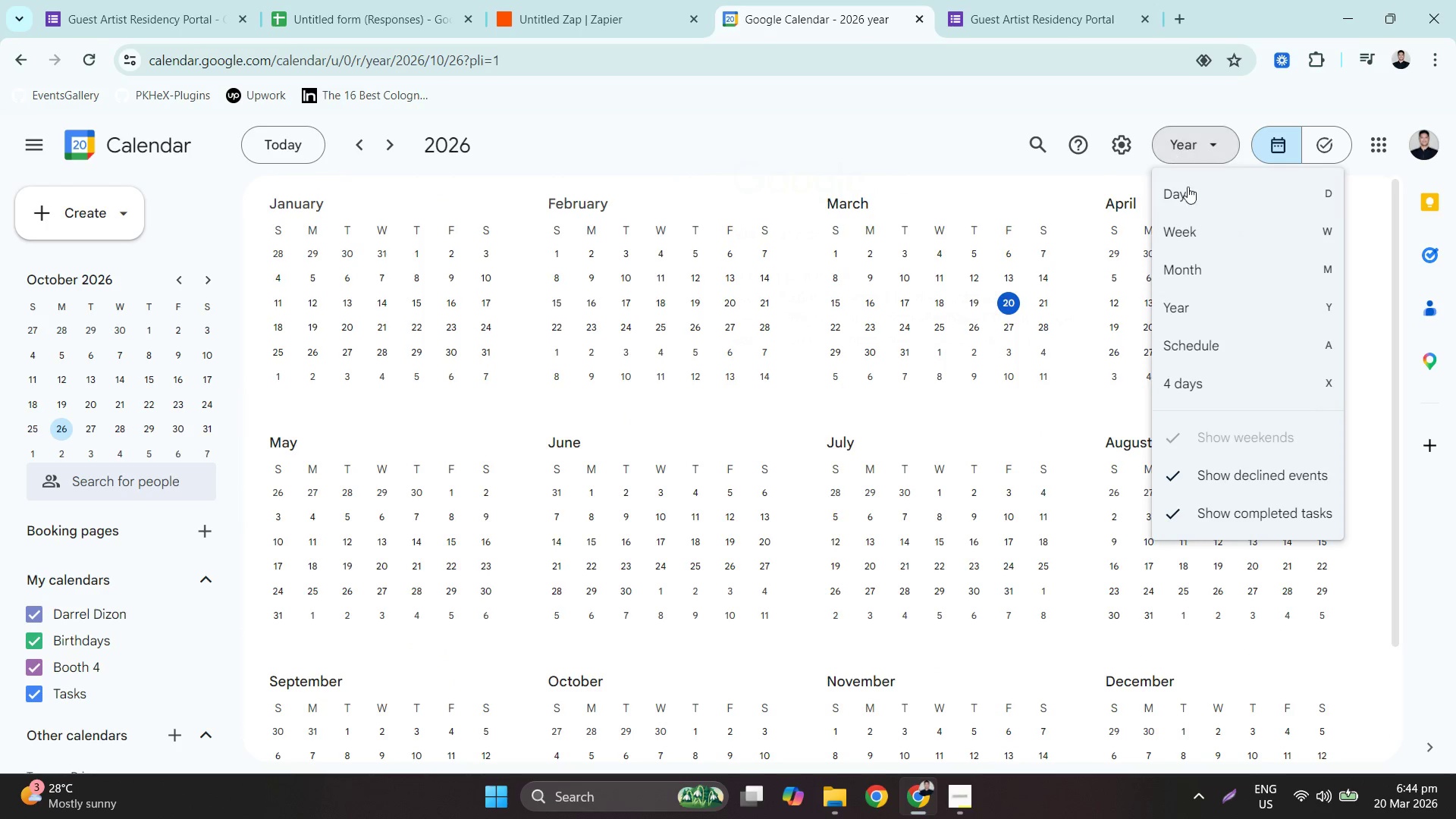 
left_click([1191, 197])
 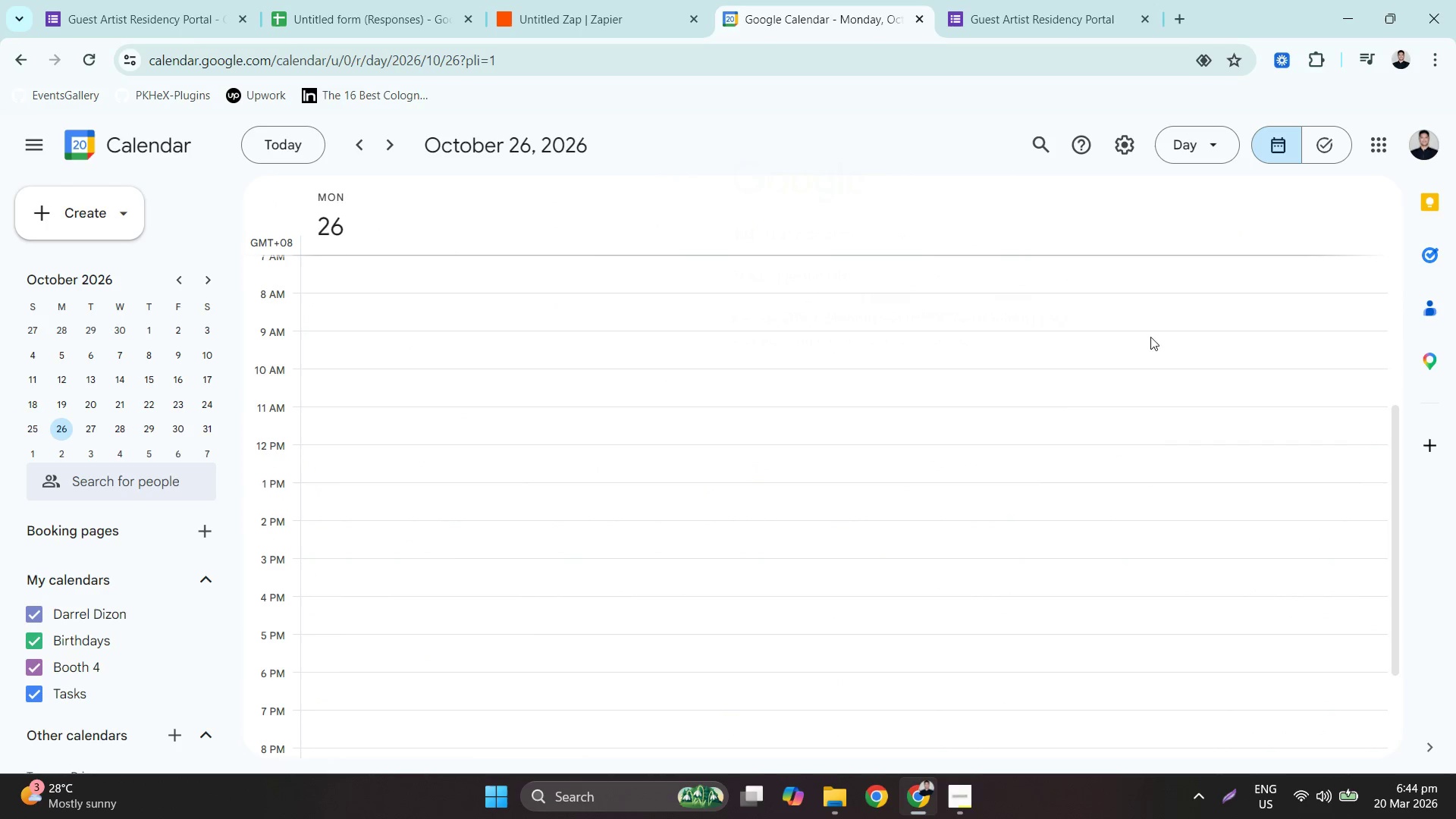 
scroll: coordinate [1043, 513], scroll_direction: down, amount: 7.0
 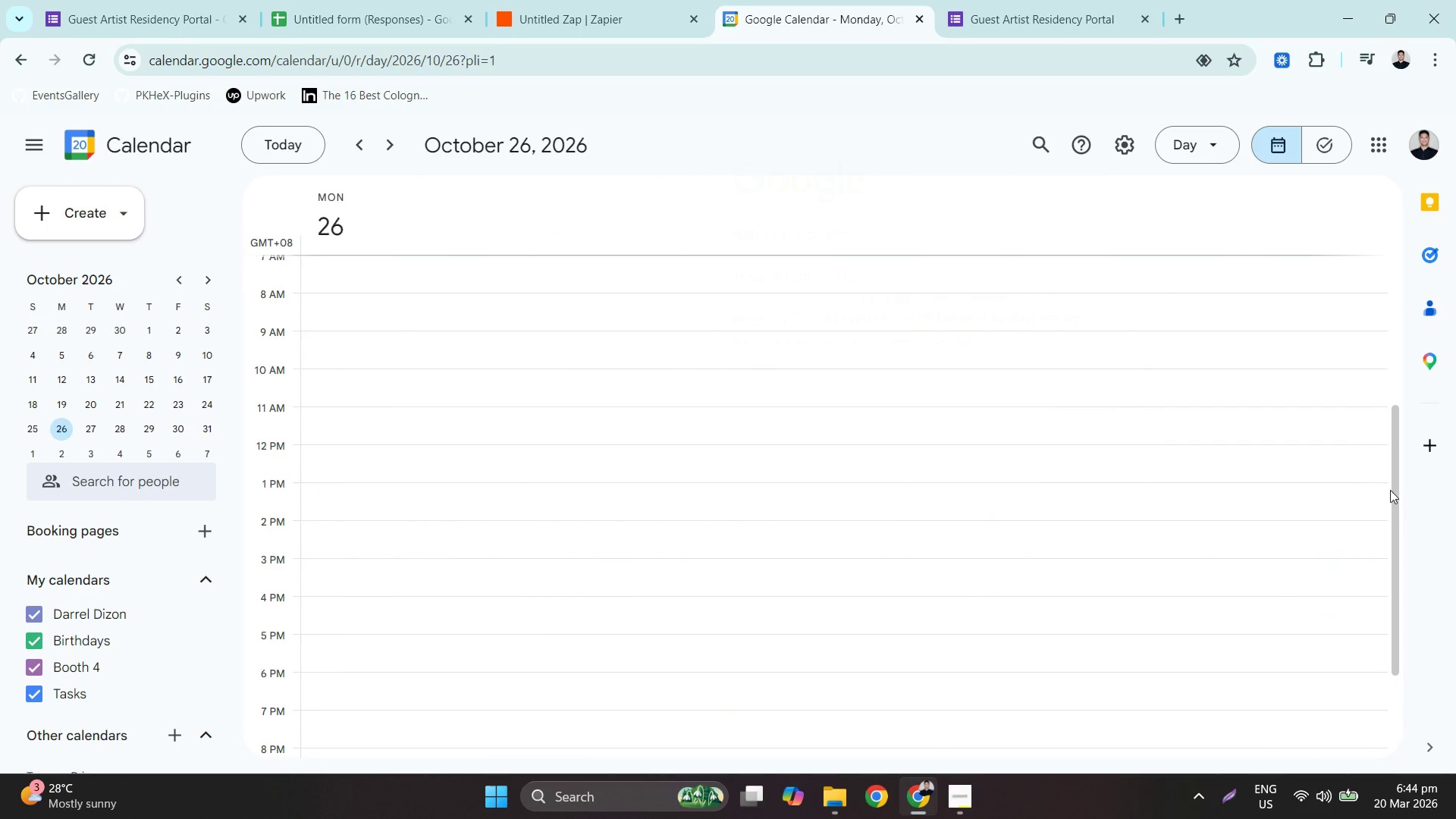 
left_click_drag(start_coordinate=[1397, 490], to_coordinate=[1381, 633])
 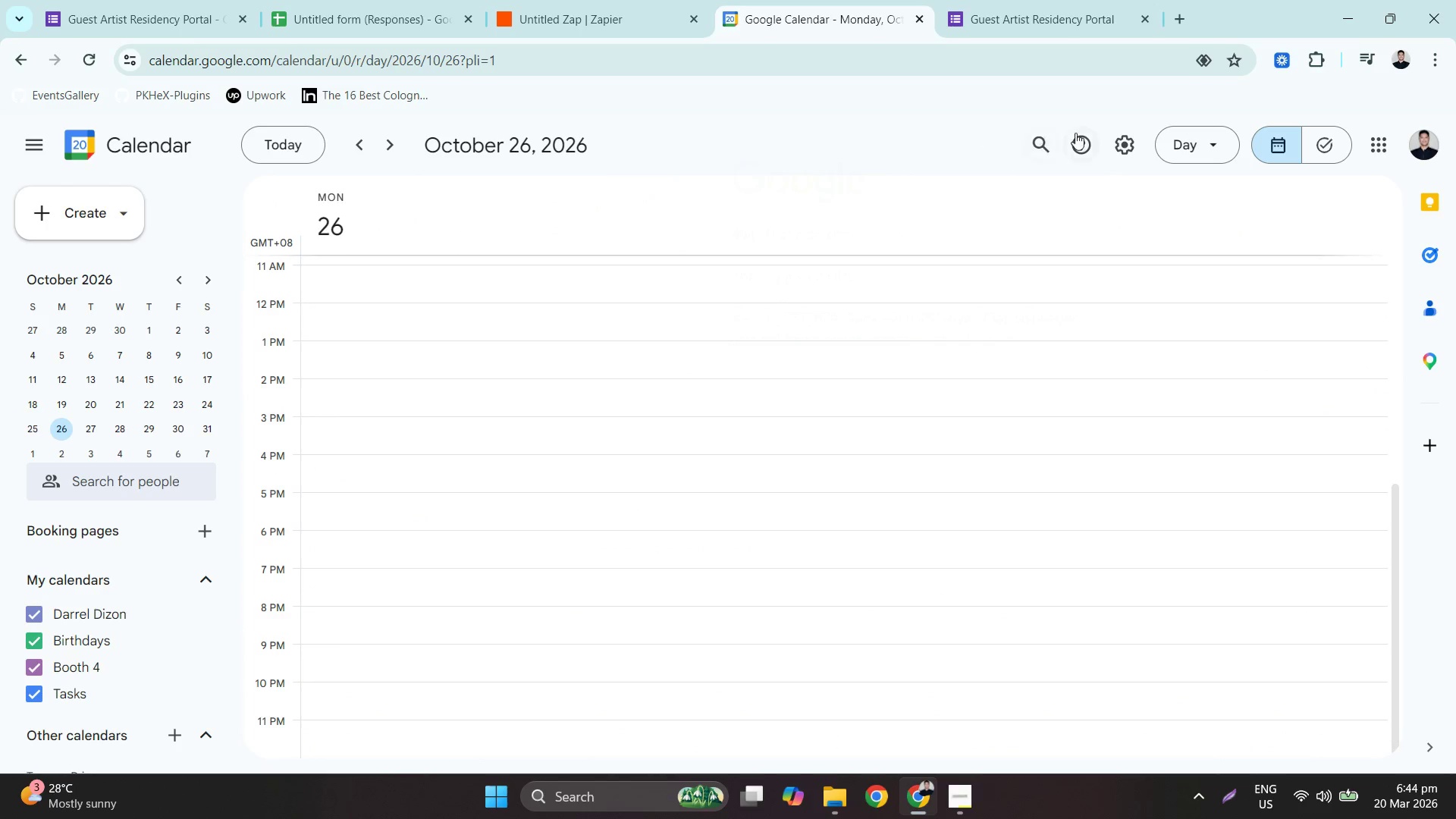 
left_click([1175, 147])
 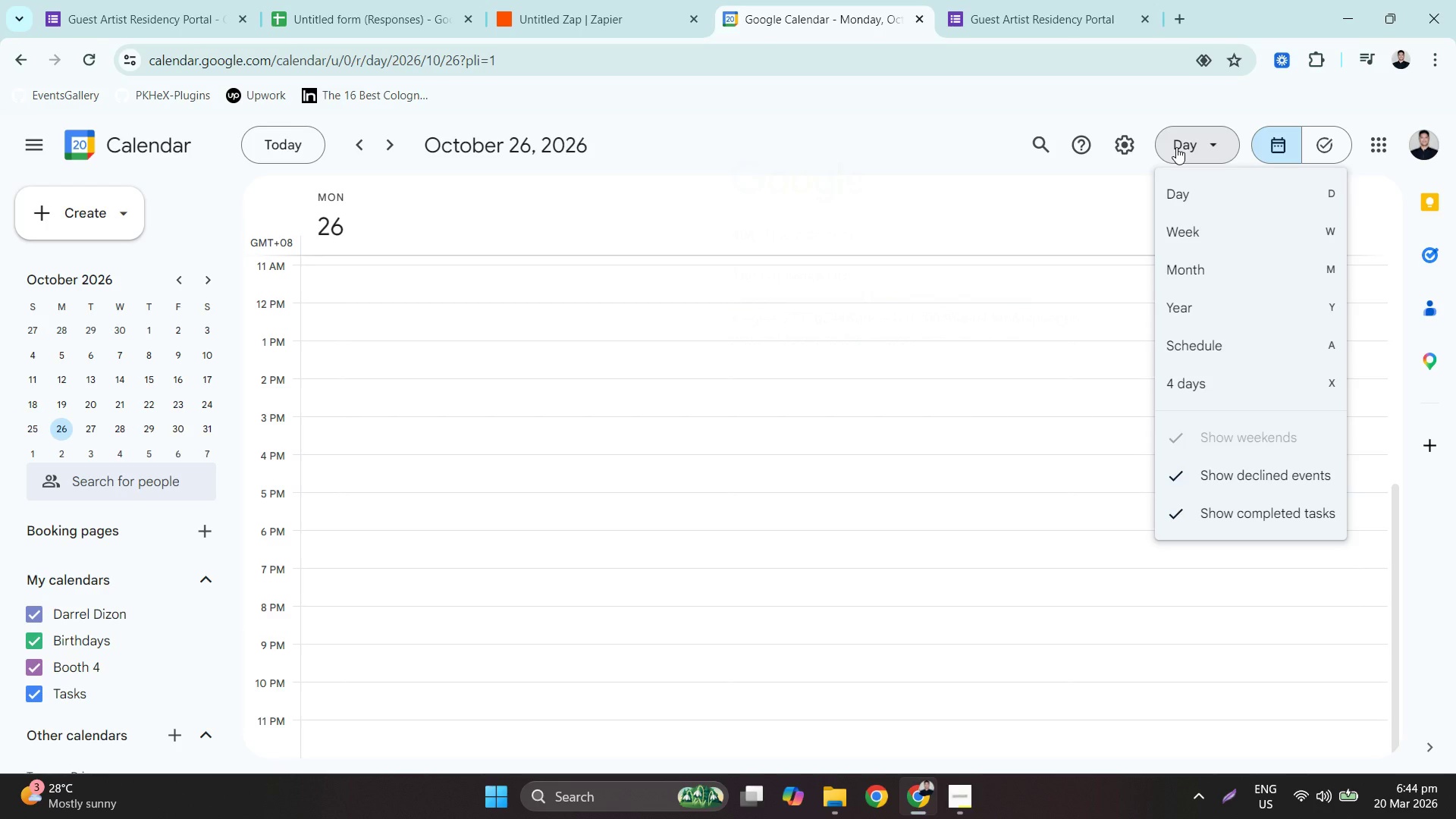 
double_click([1176, 147])
 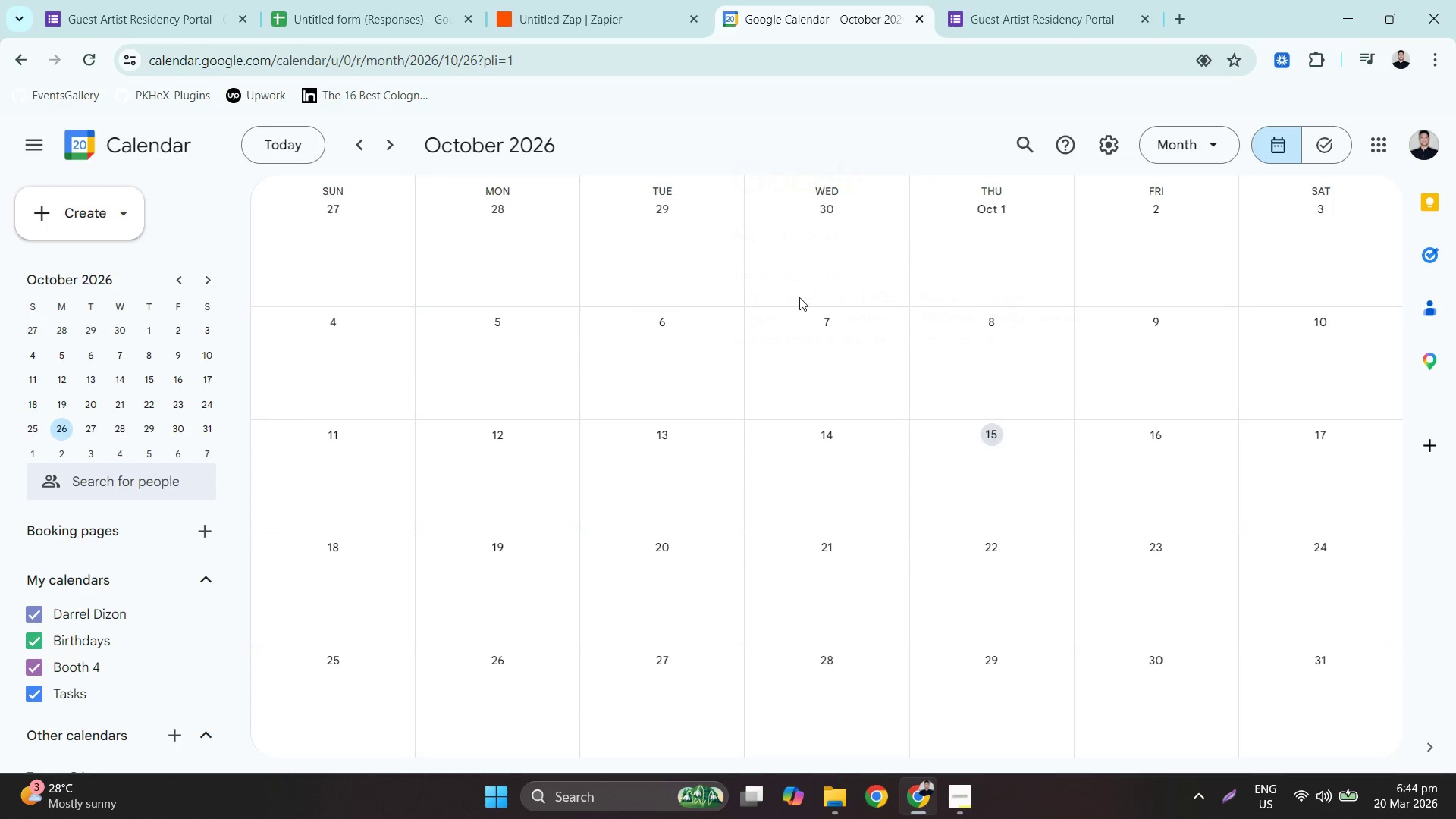 
double_click([358, 141])
 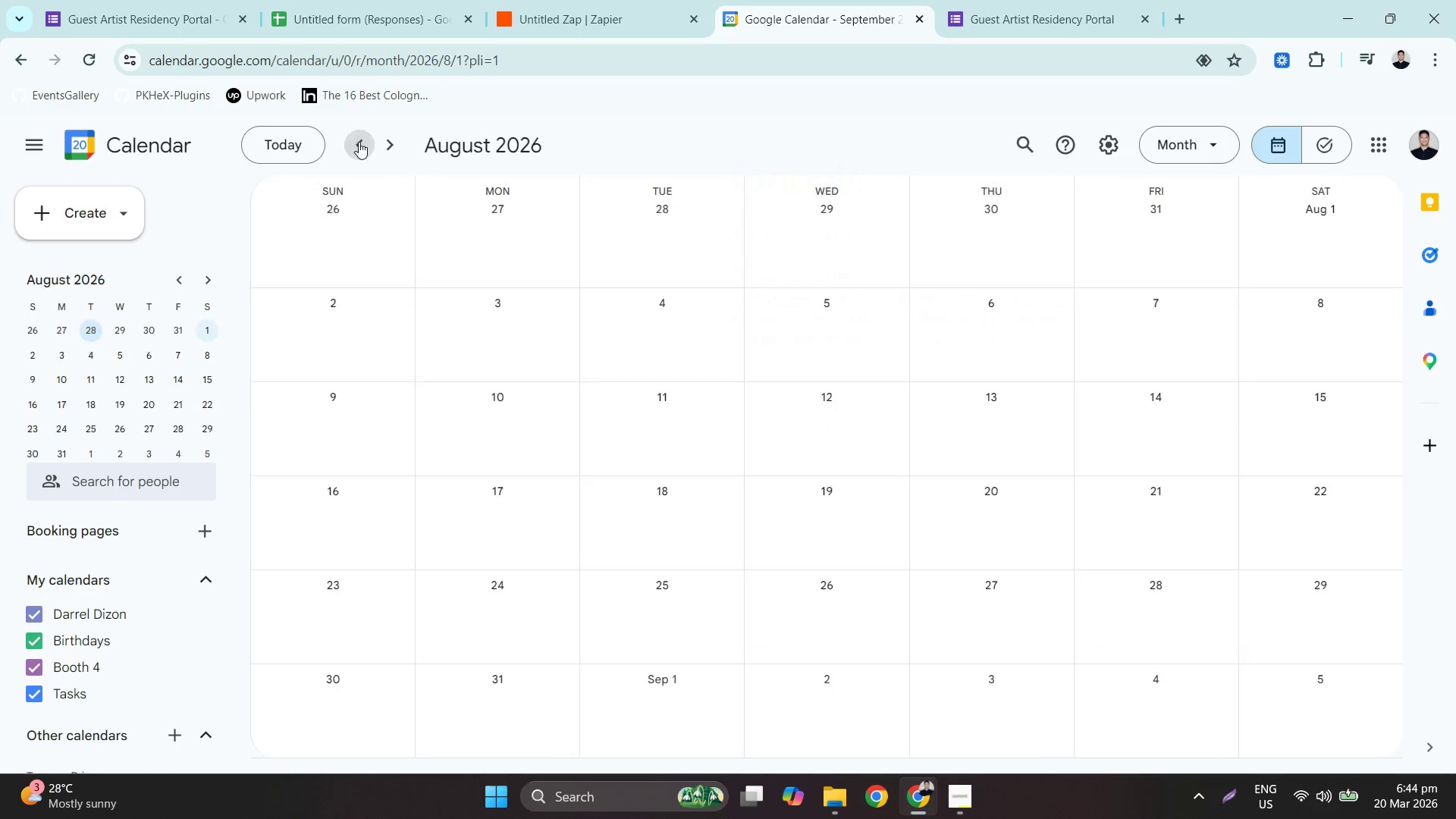 
triple_click([359, 142])
 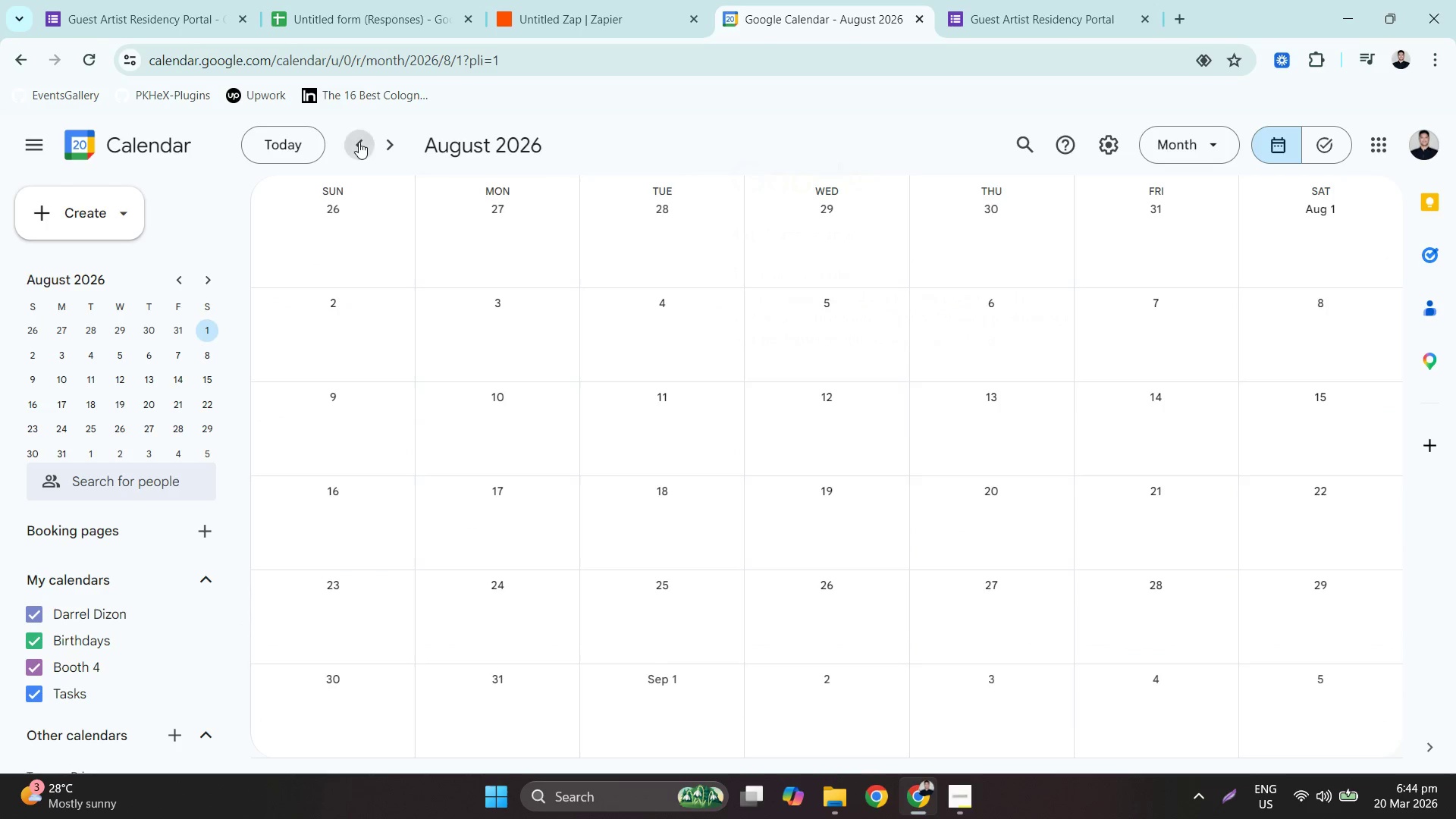 
triple_click([359, 142])
 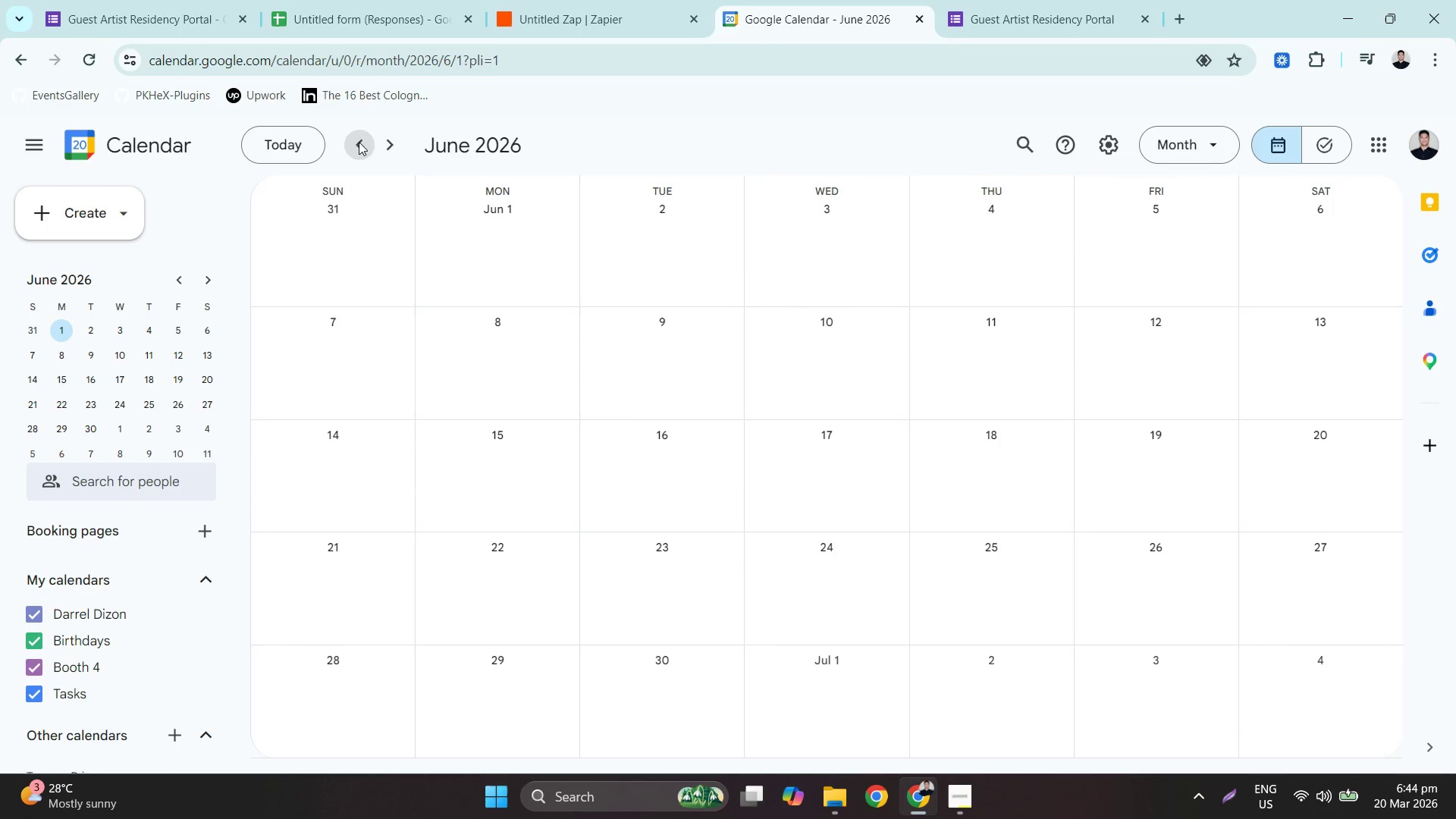 
triple_click([359, 142])
 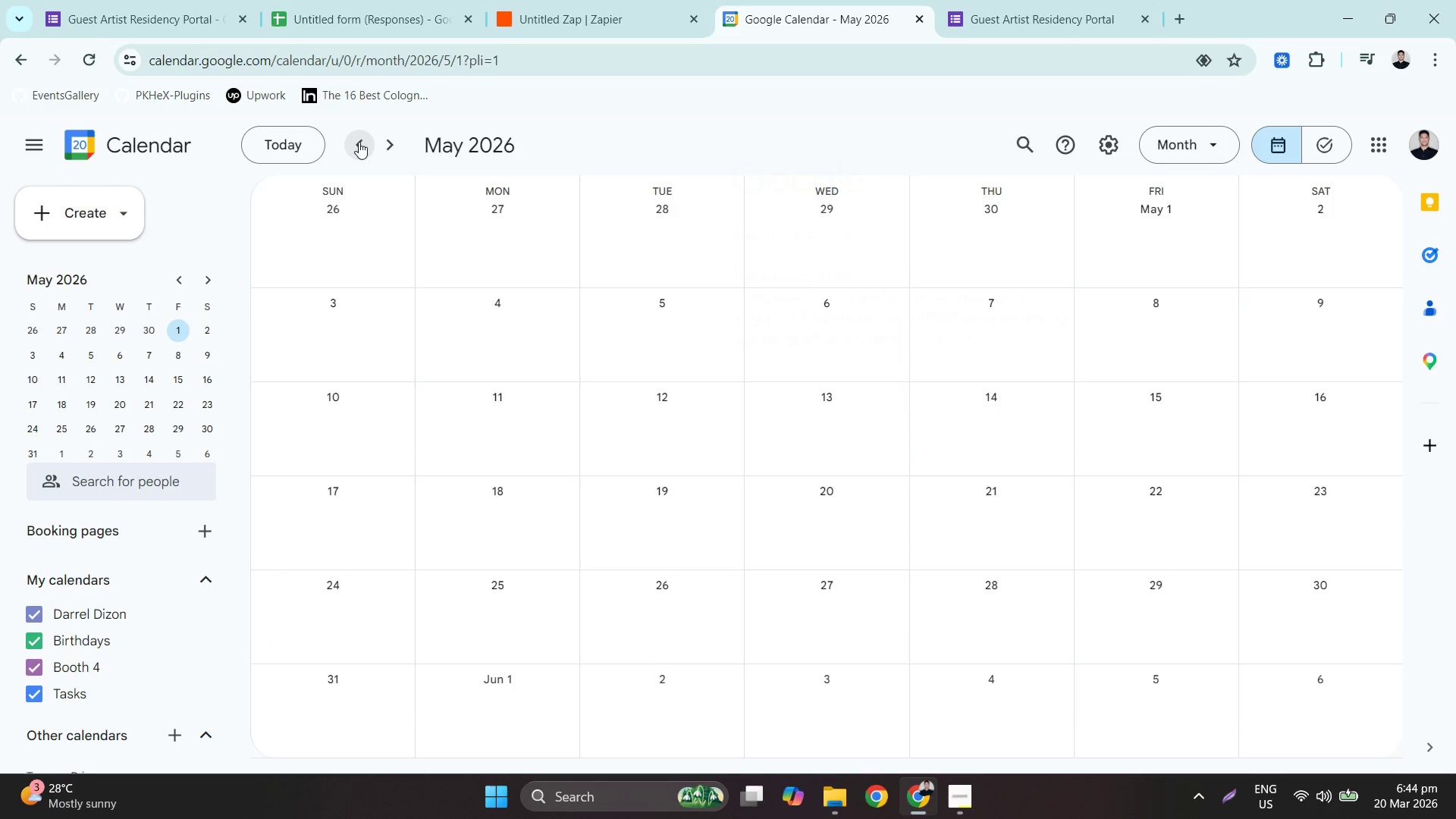 
left_click([359, 142])
 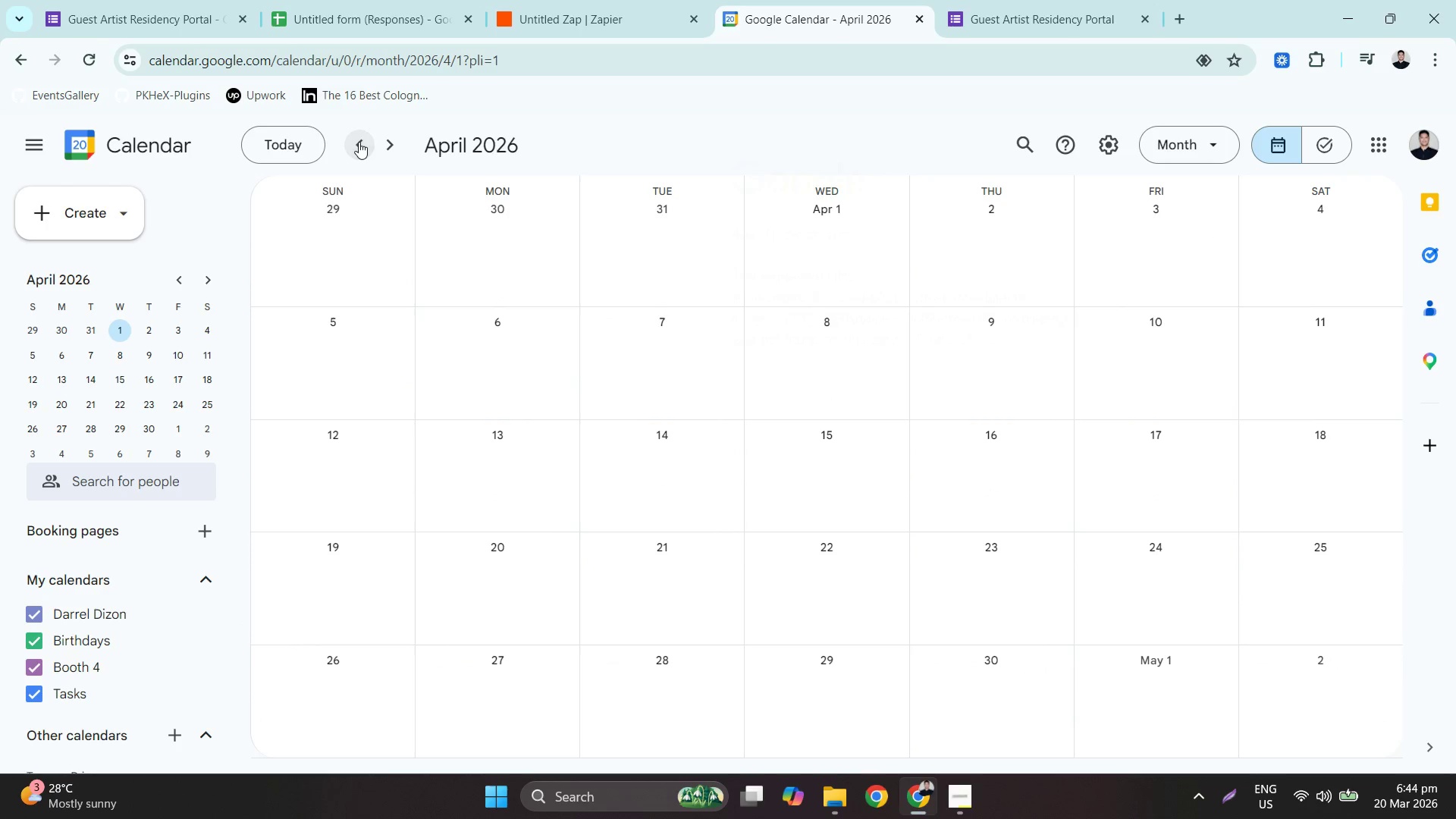 
left_click([359, 142])
 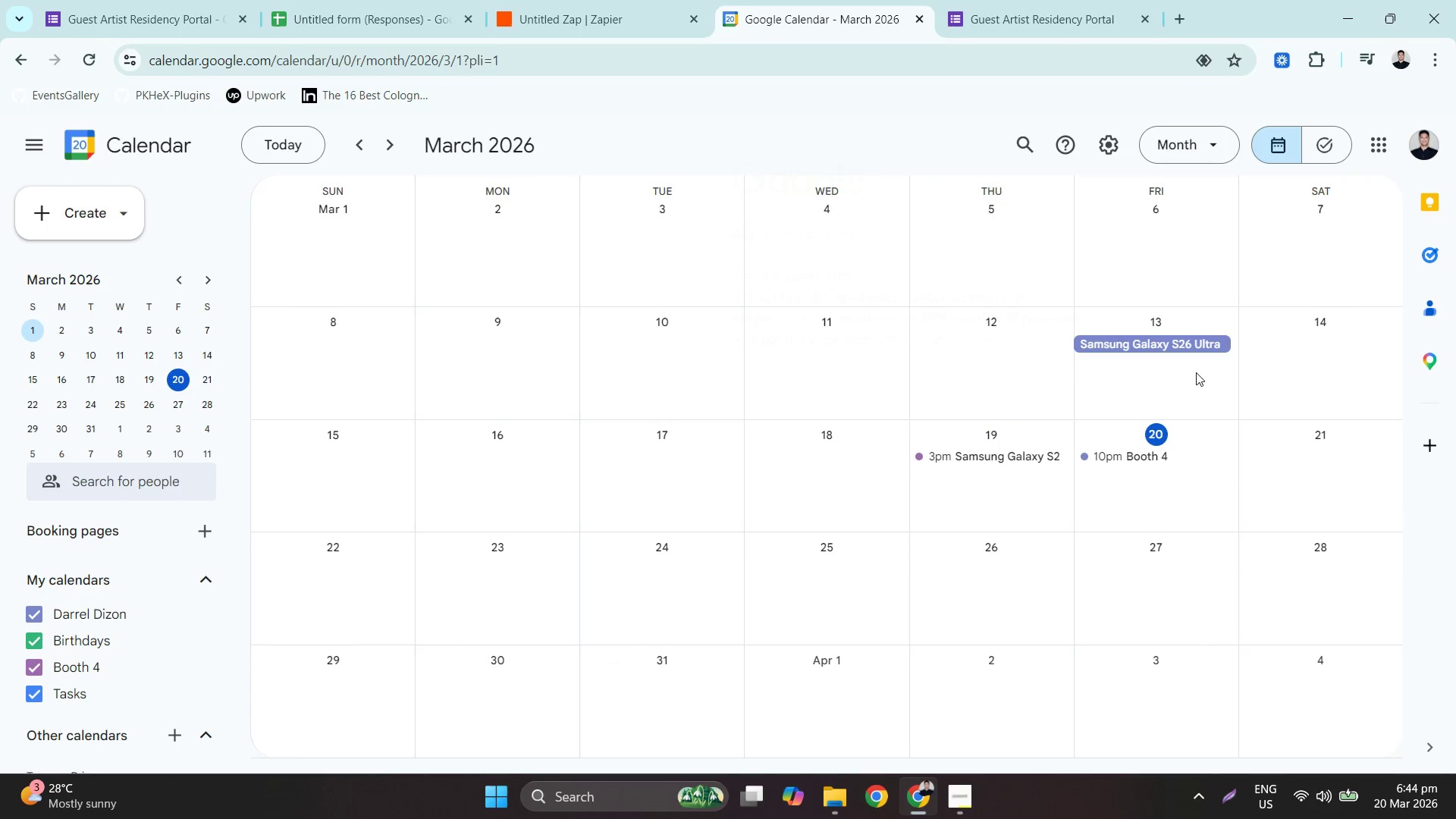 
left_click([1162, 474])
 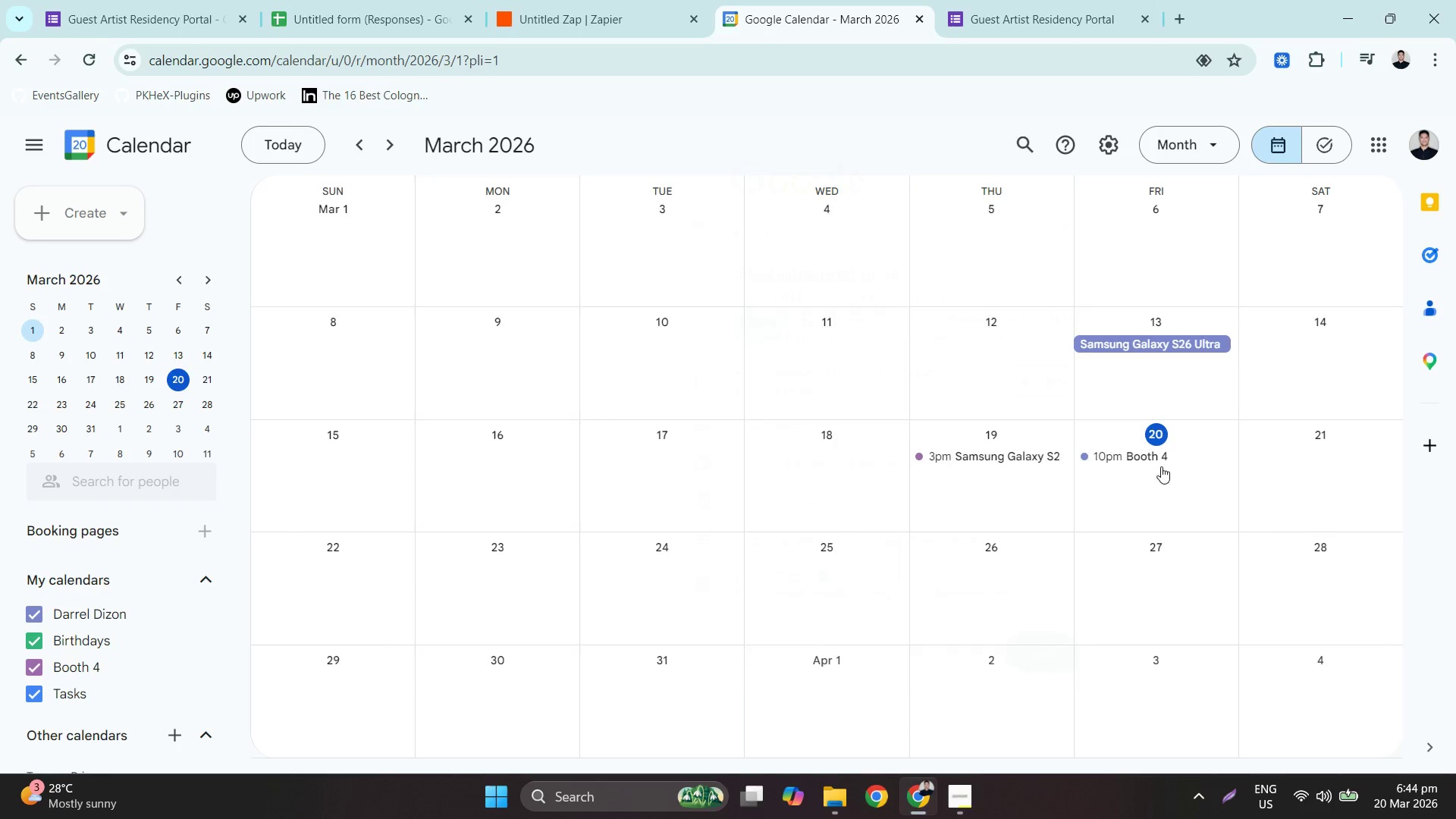 
left_click_drag(start_coordinate=[1155, 459], to_coordinate=[1169, 460])
 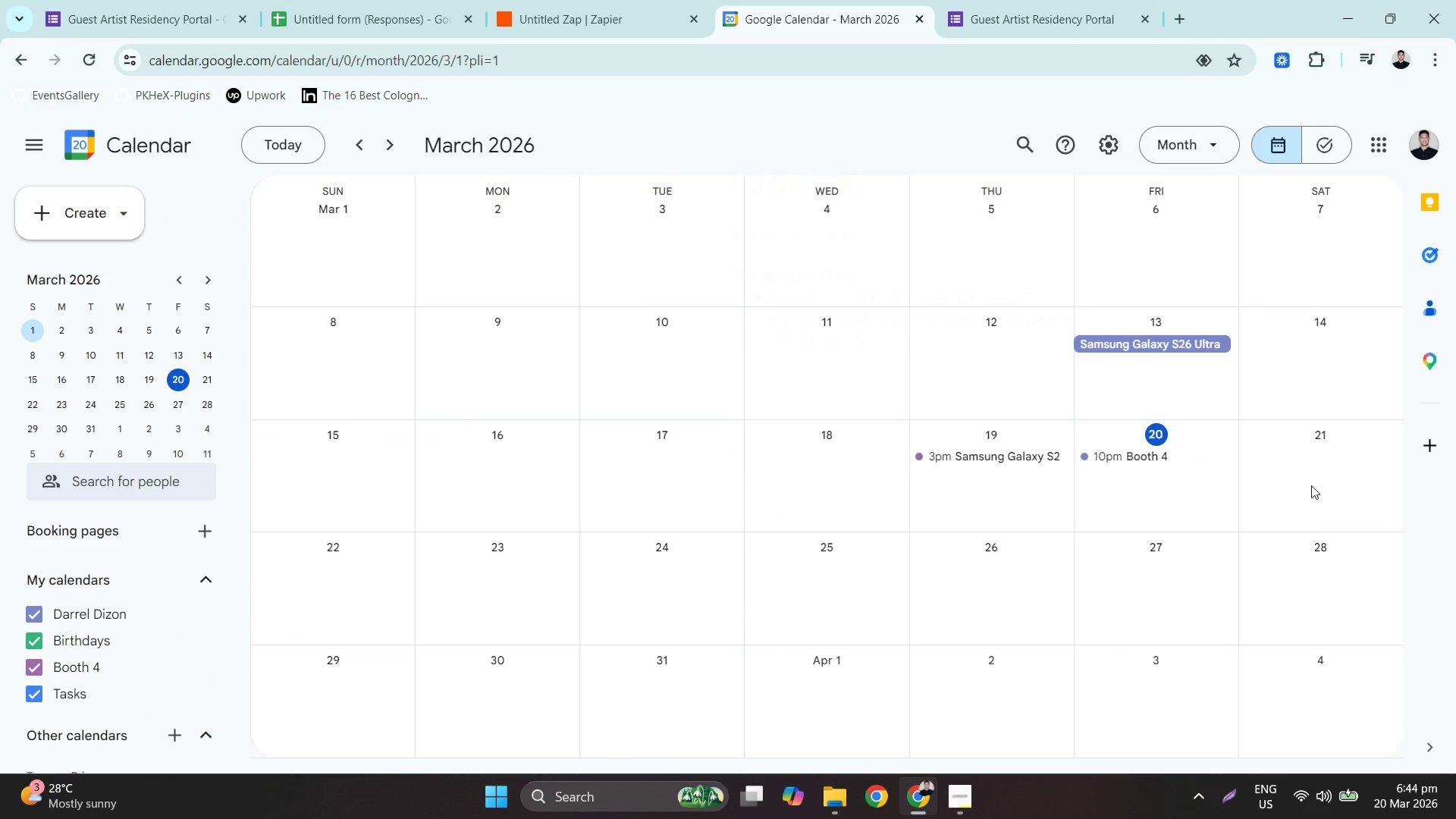 
left_click([1173, 483])
 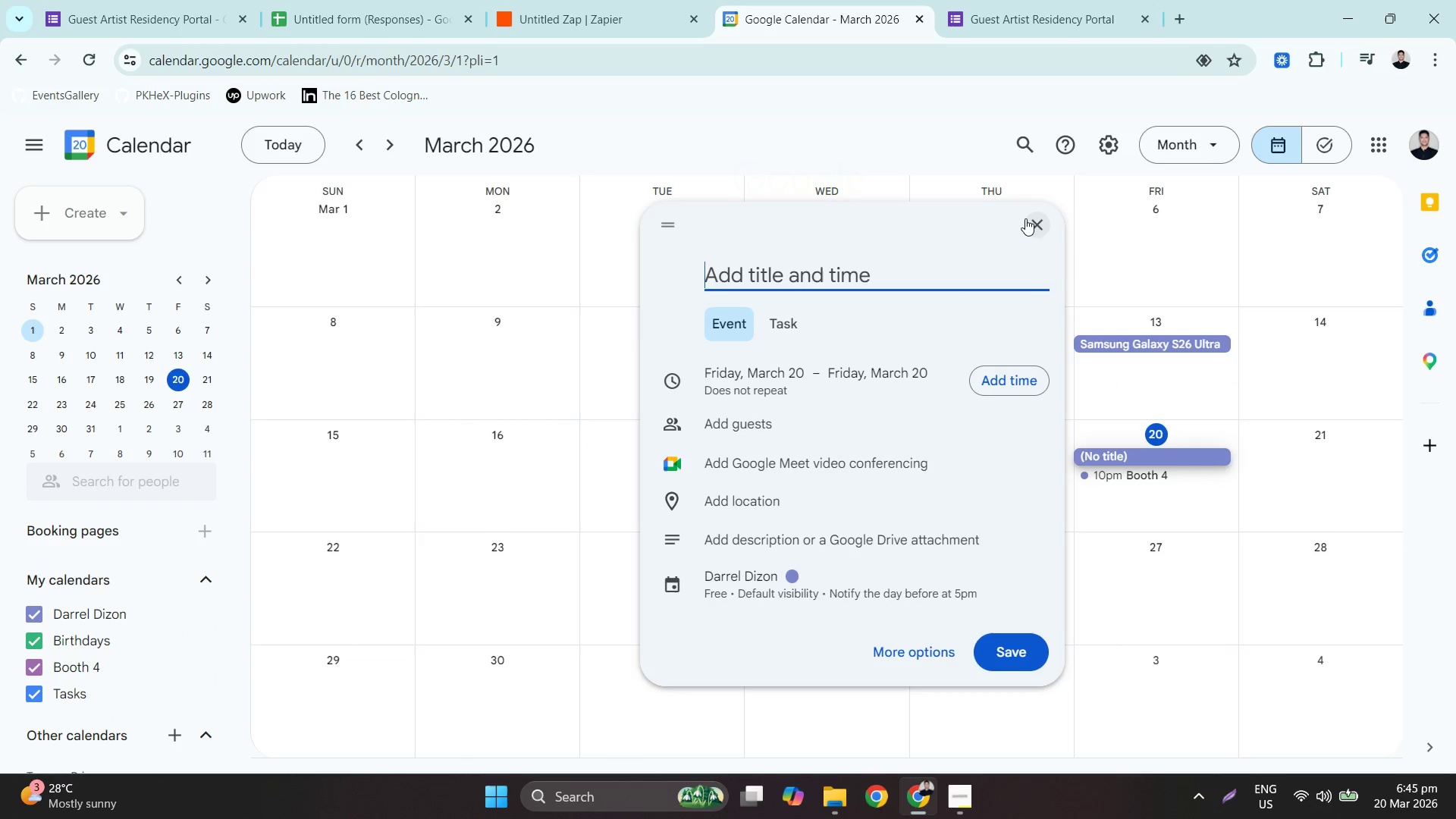 
left_click([1134, 460])
 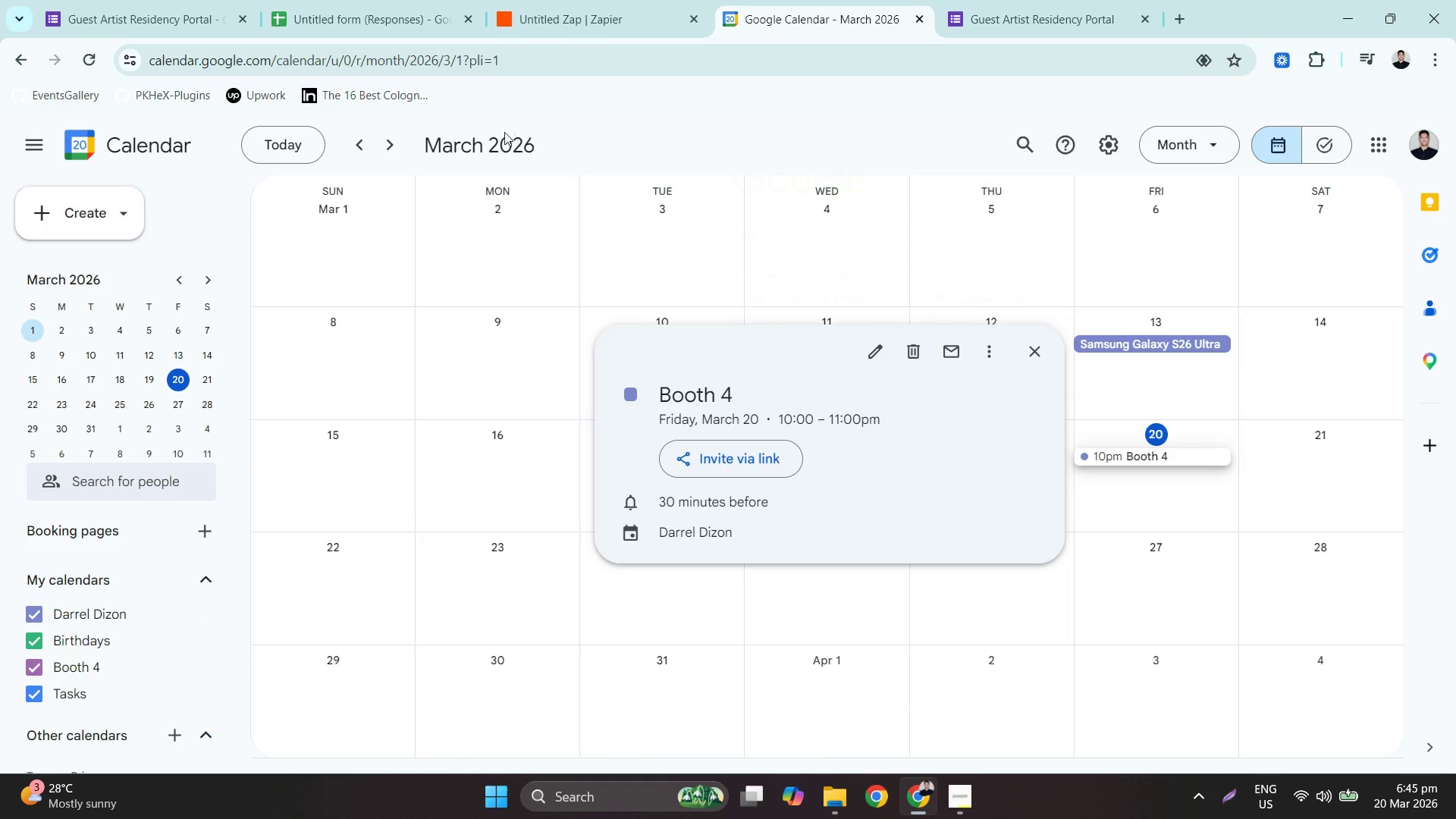 
left_click([1163, 149])
 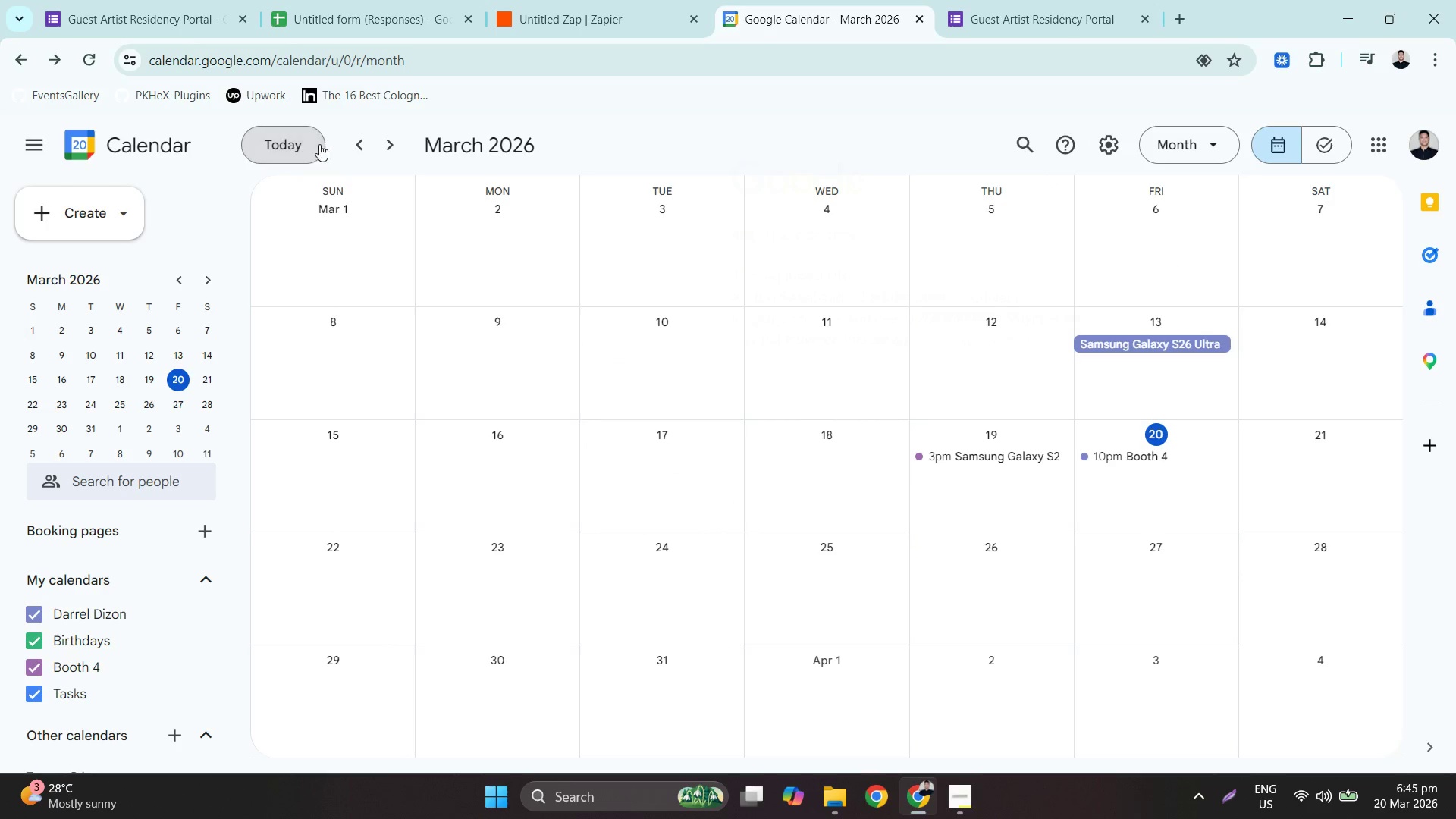 
left_click([318, 153])
 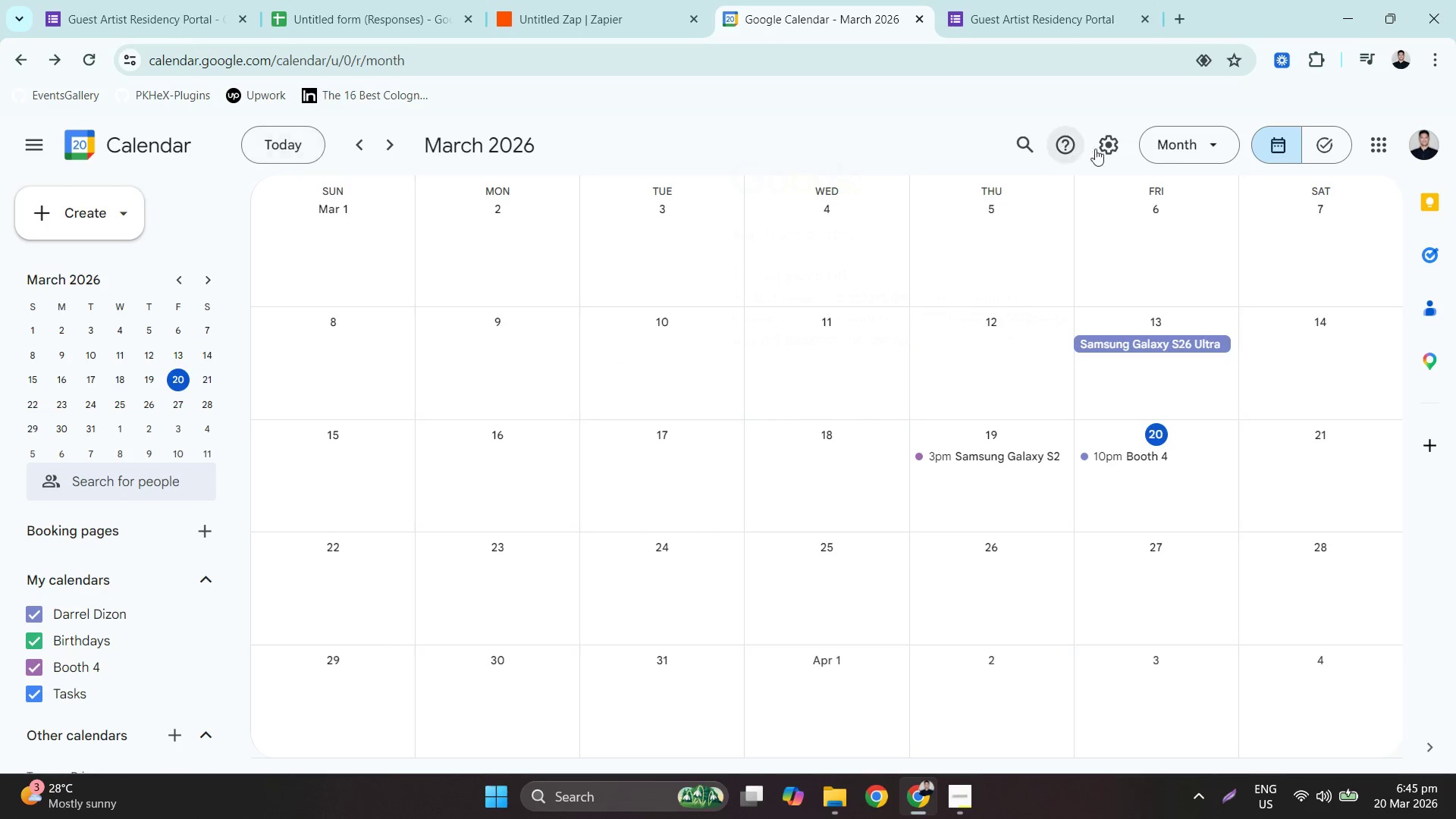 
left_click([1206, 150])
 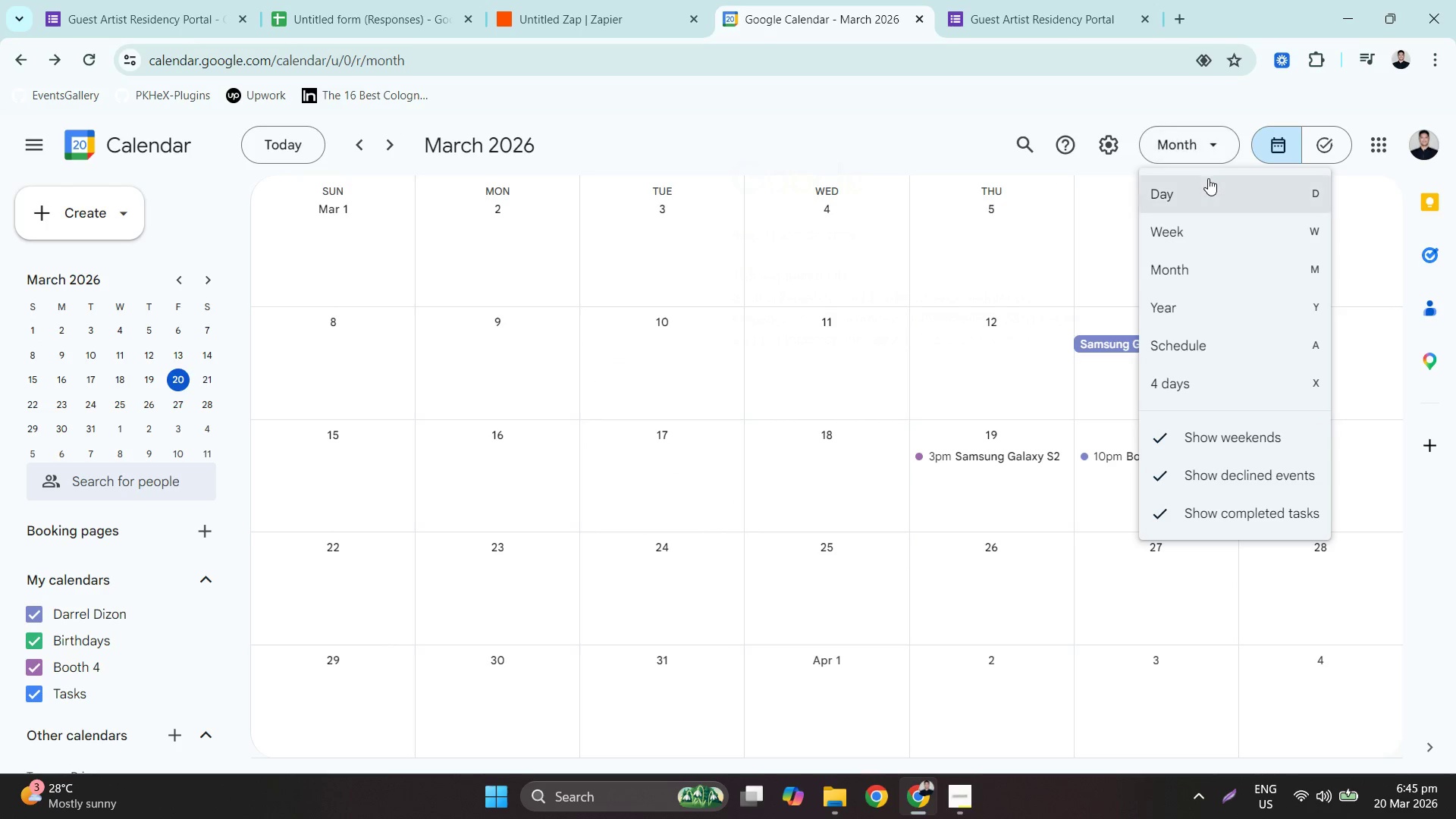 
left_click([1208, 184])
 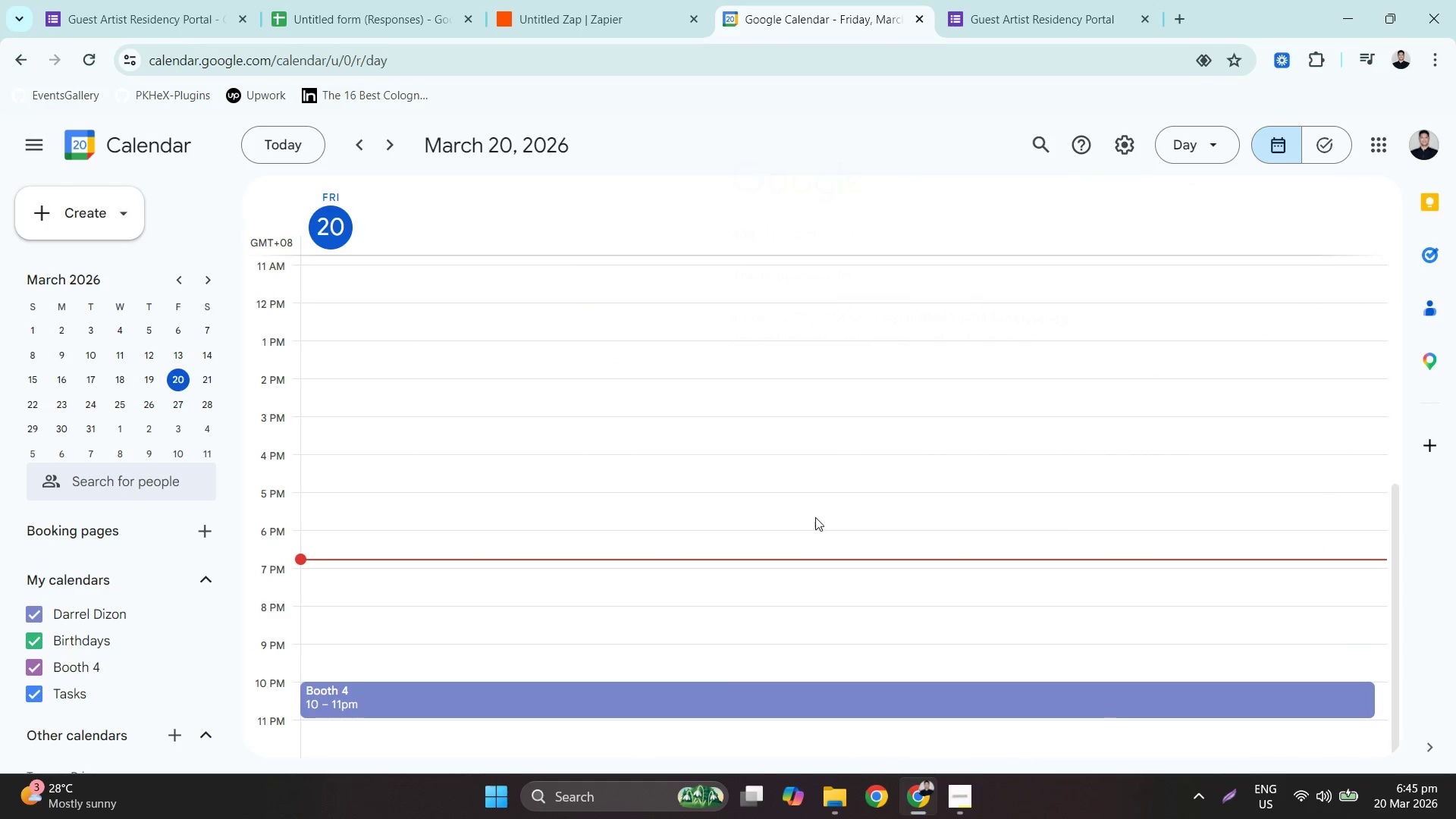 
scroll: coordinate [814, 518], scroll_direction: down, amount: 3.0
 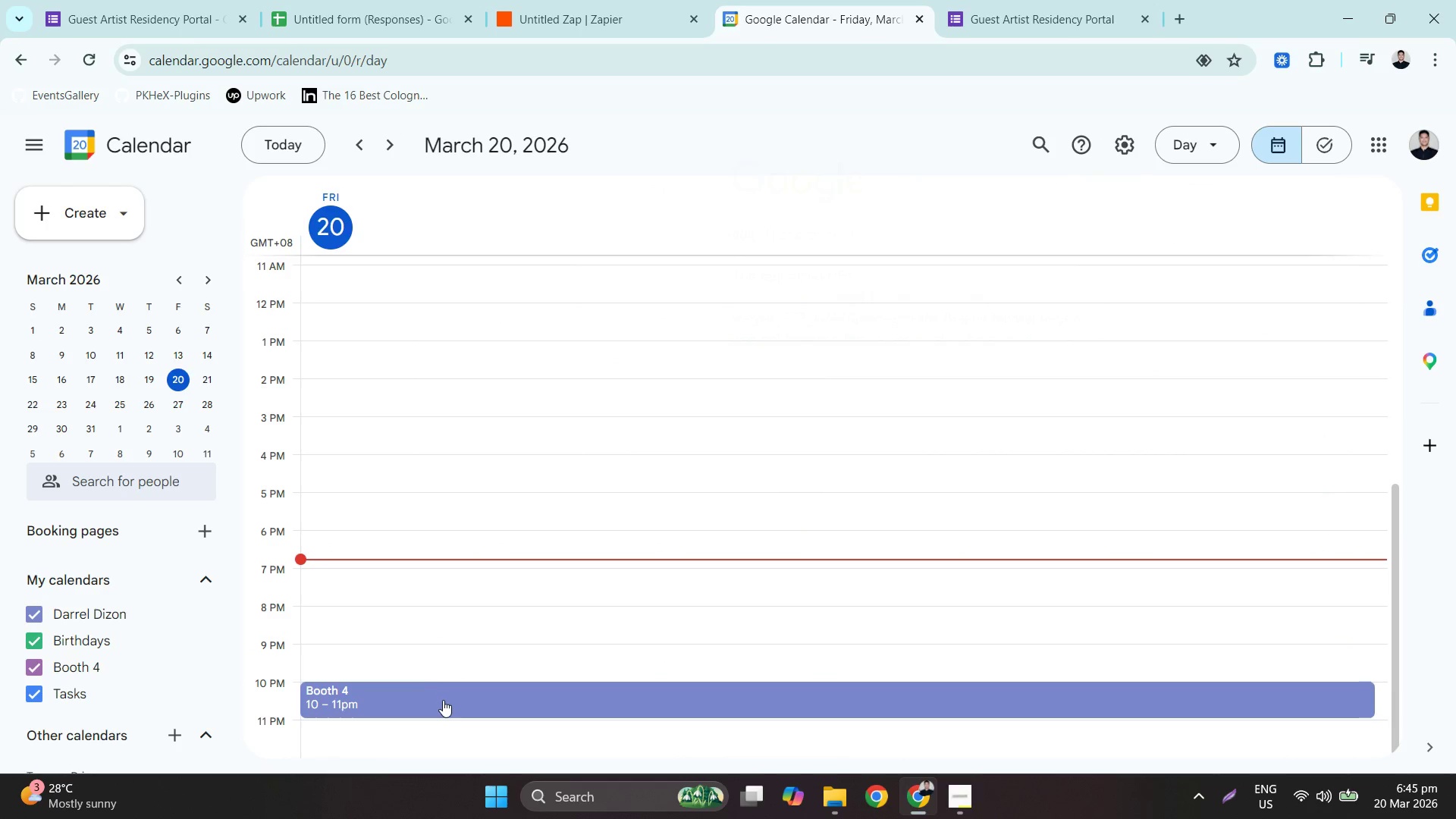 
left_click([443, 698])
 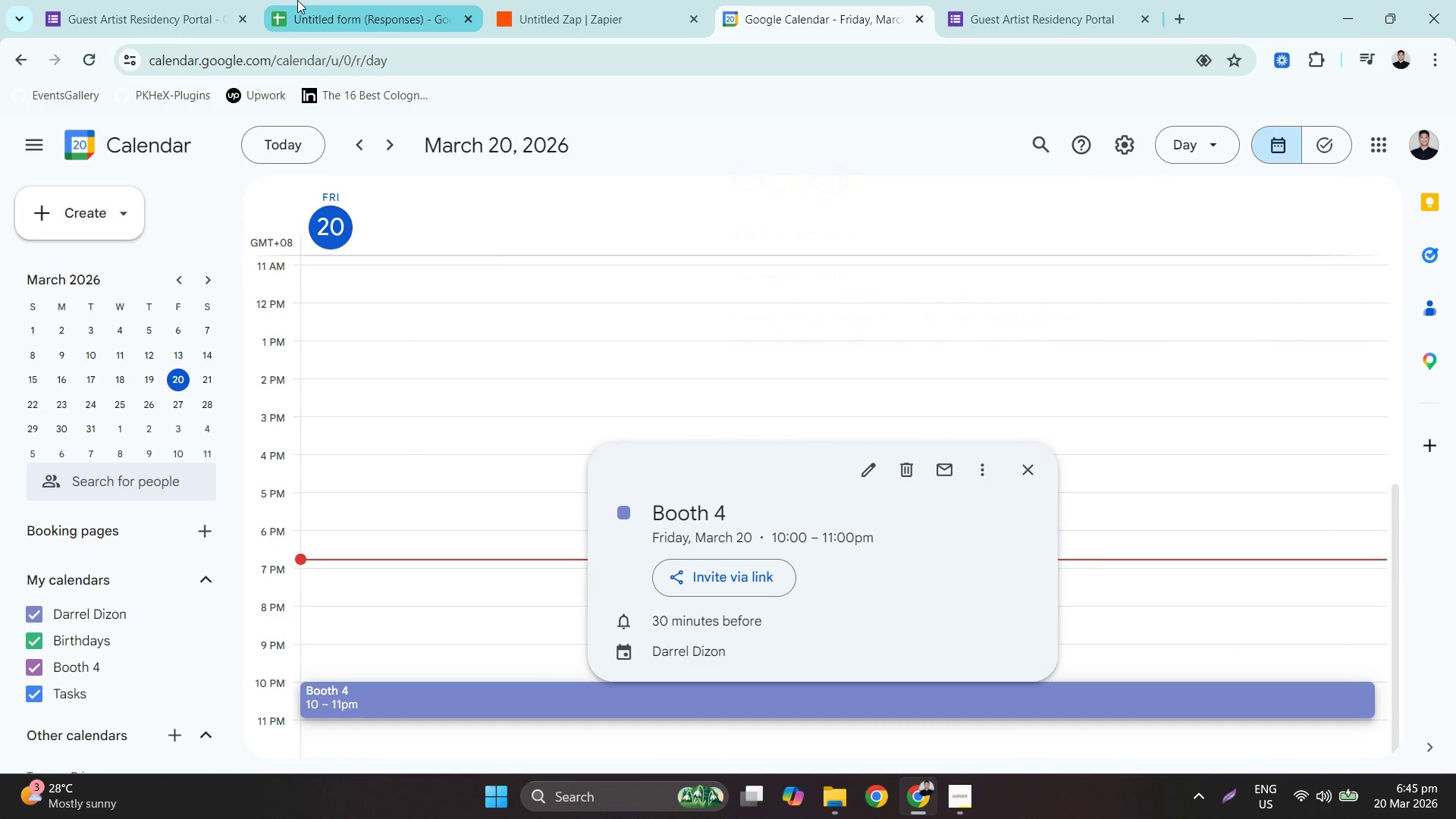 
left_click([180, 0])
 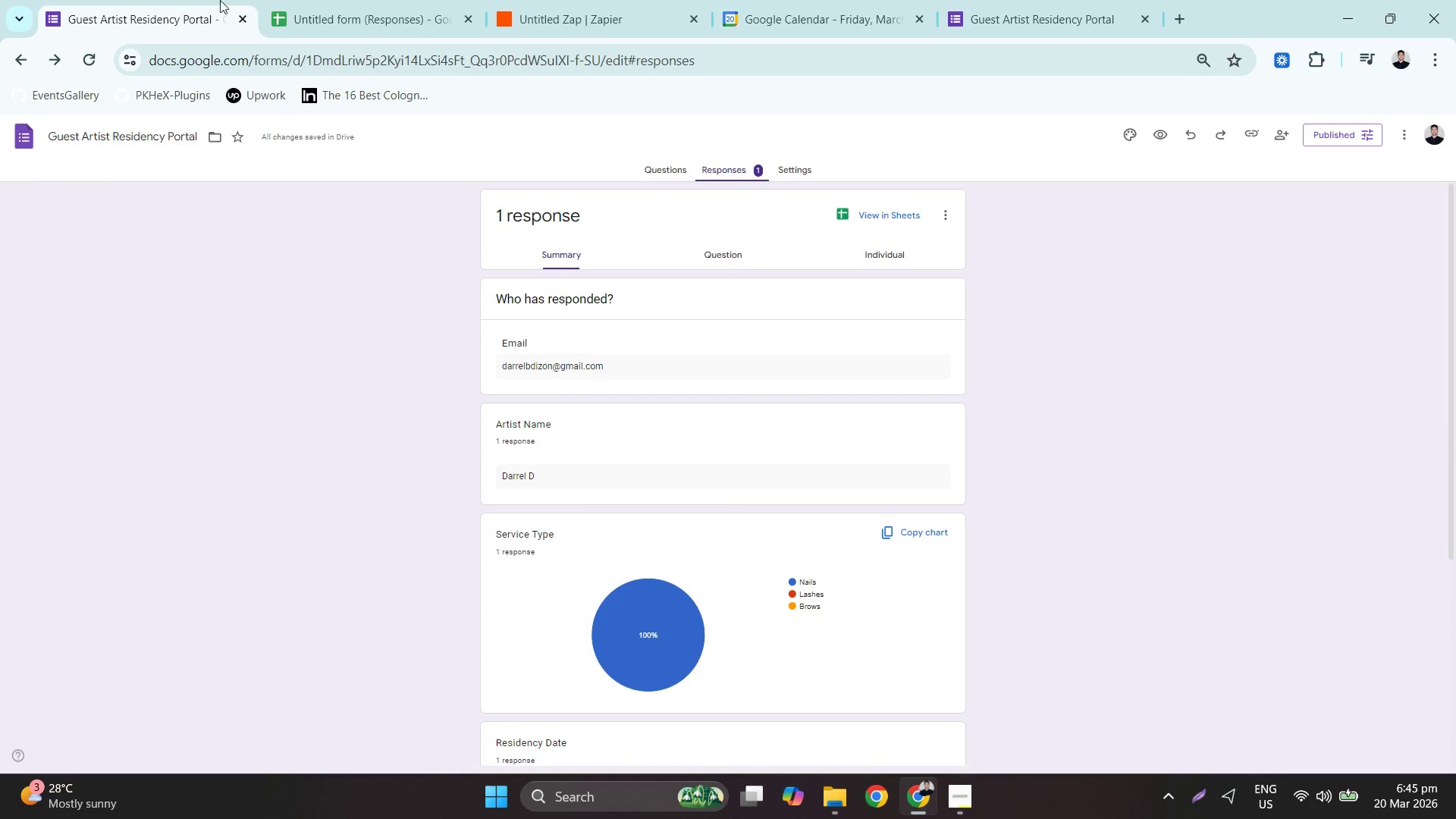 
left_click([334, 0])
 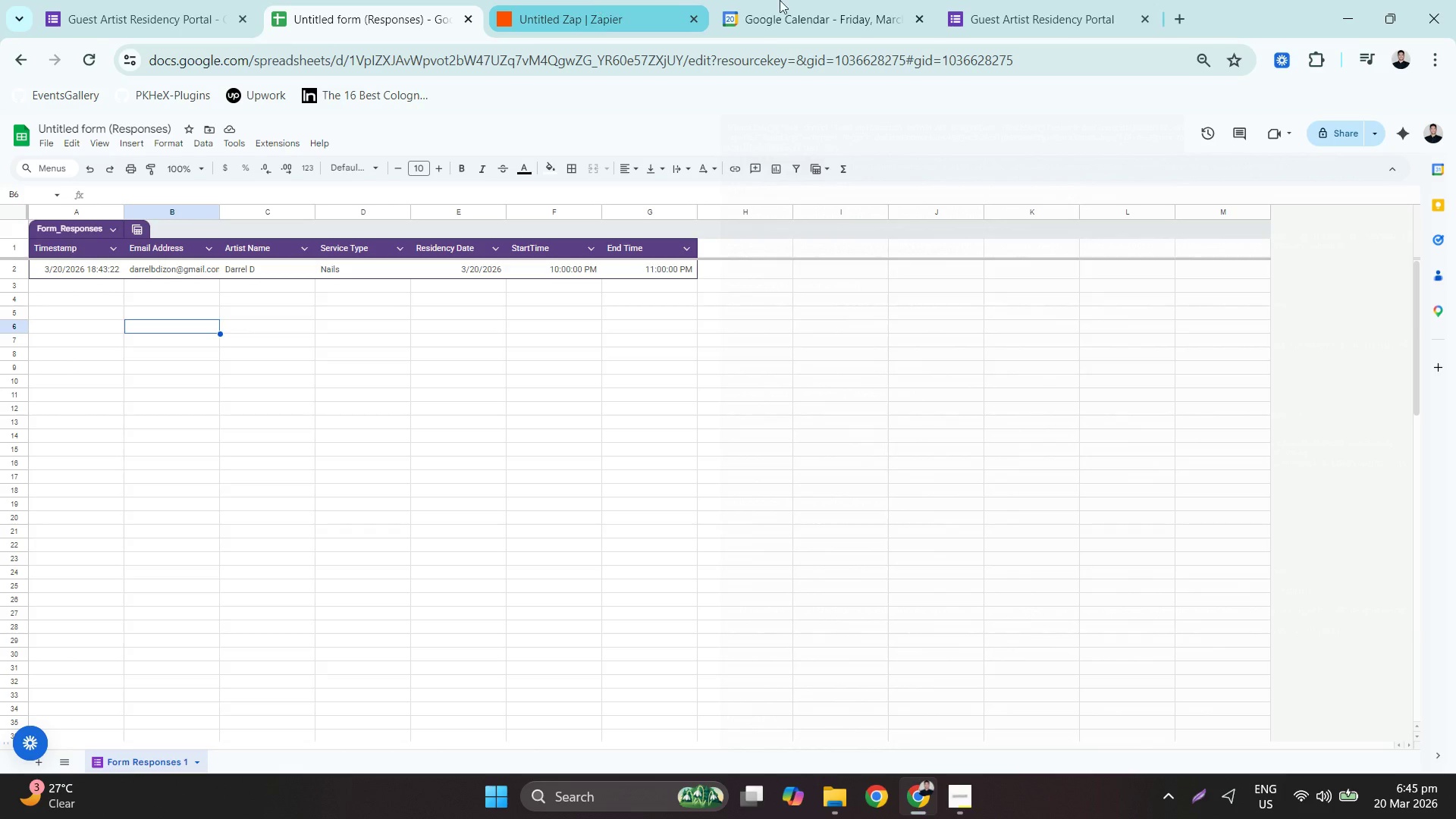 
left_click([1042, 0])
 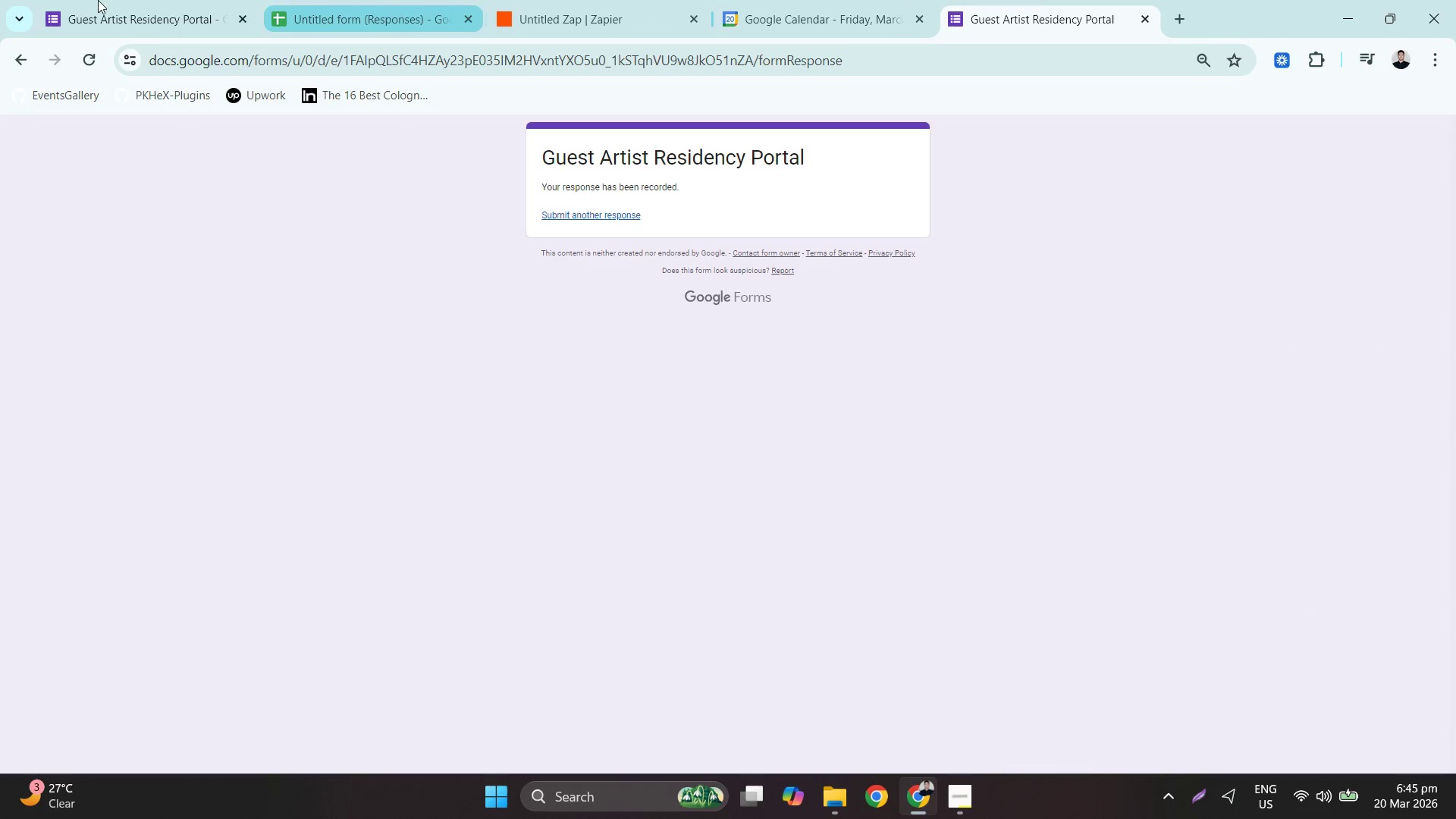 
left_click([112, 0])
 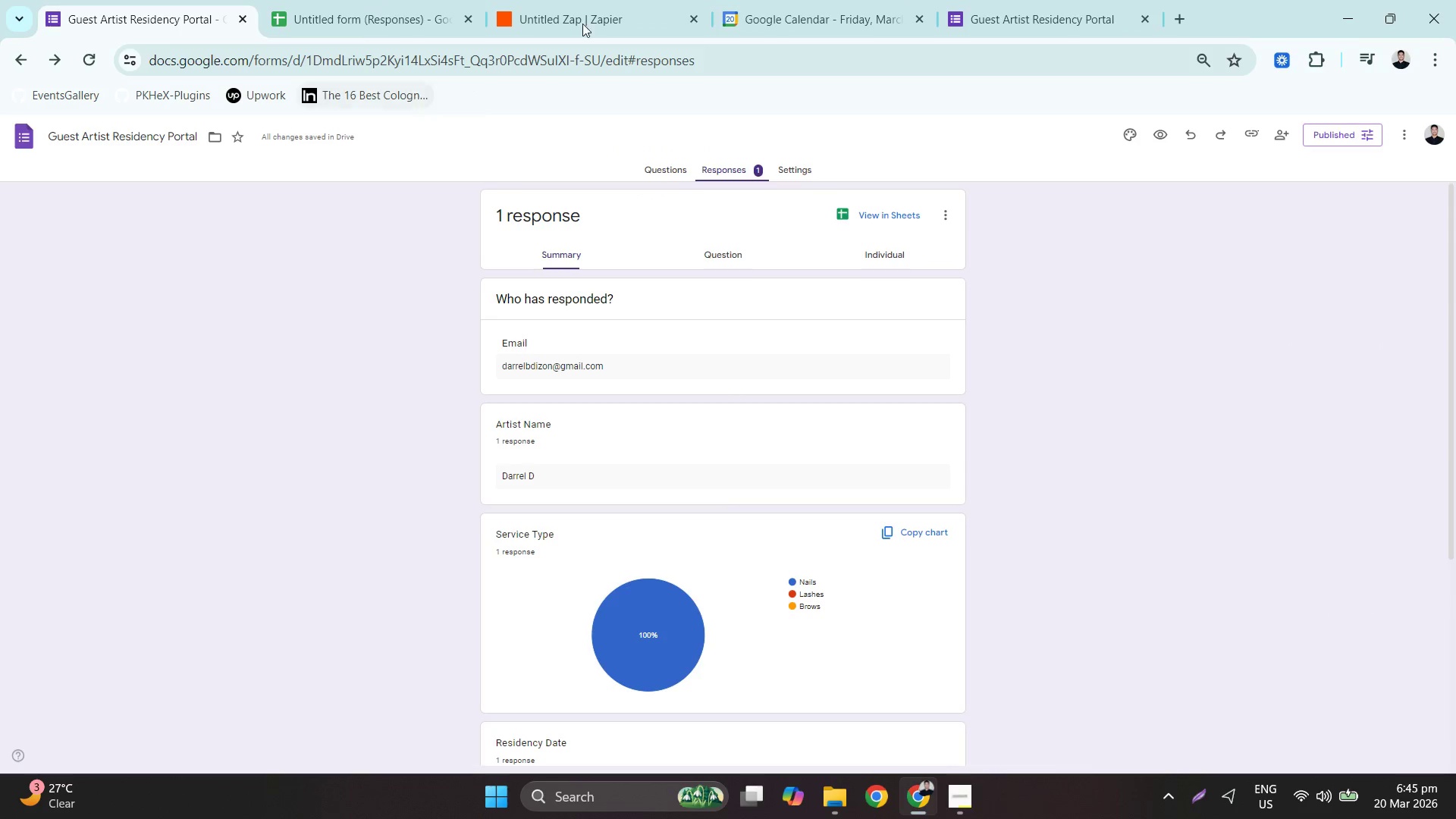 
left_click([694, 0])
 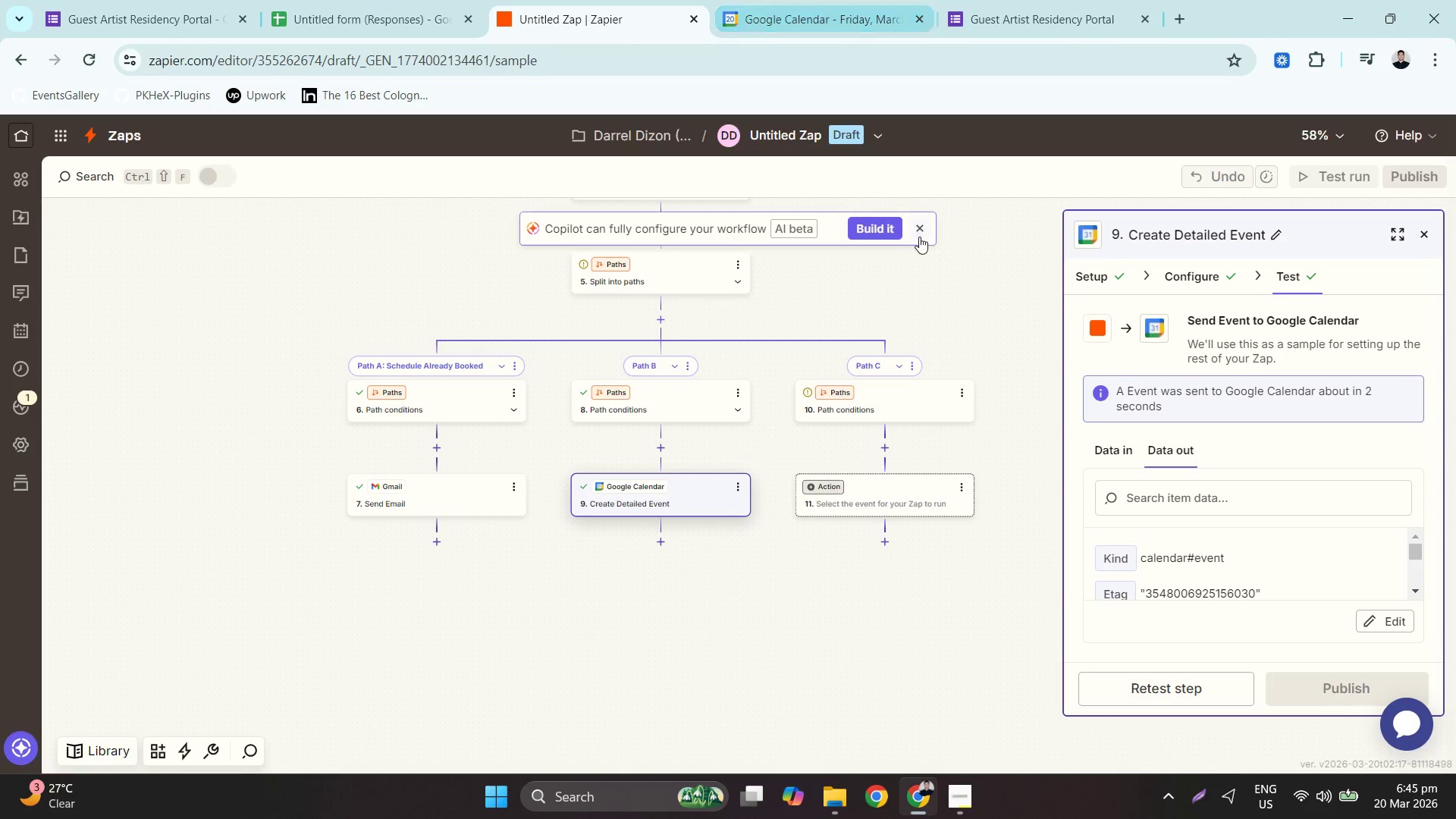 
left_click_drag(start_coordinate=[996, 289], to_coordinate=[943, 658])
 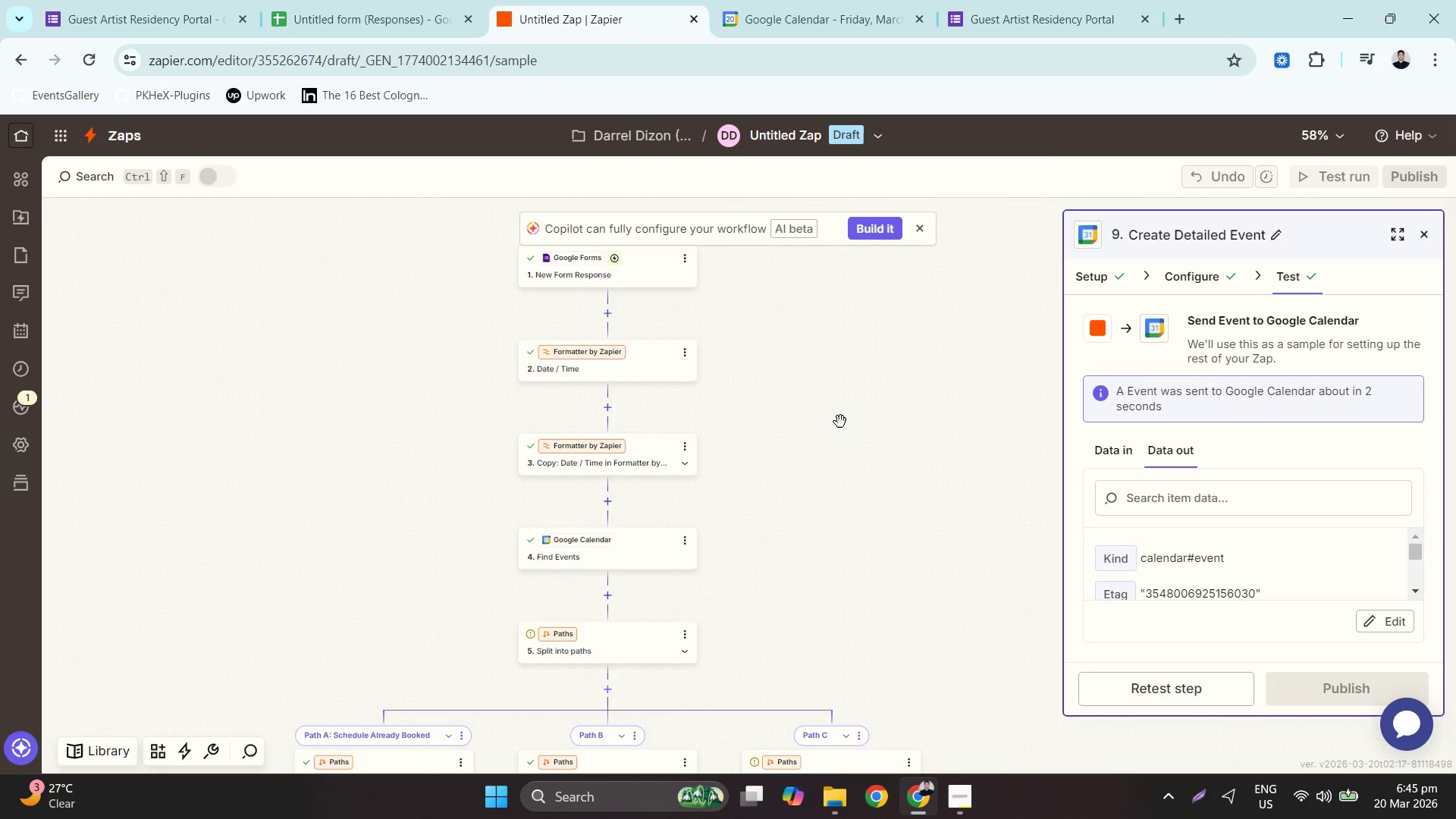 
left_click_drag(start_coordinate=[840, 420], to_coordinate=[921, 135])
 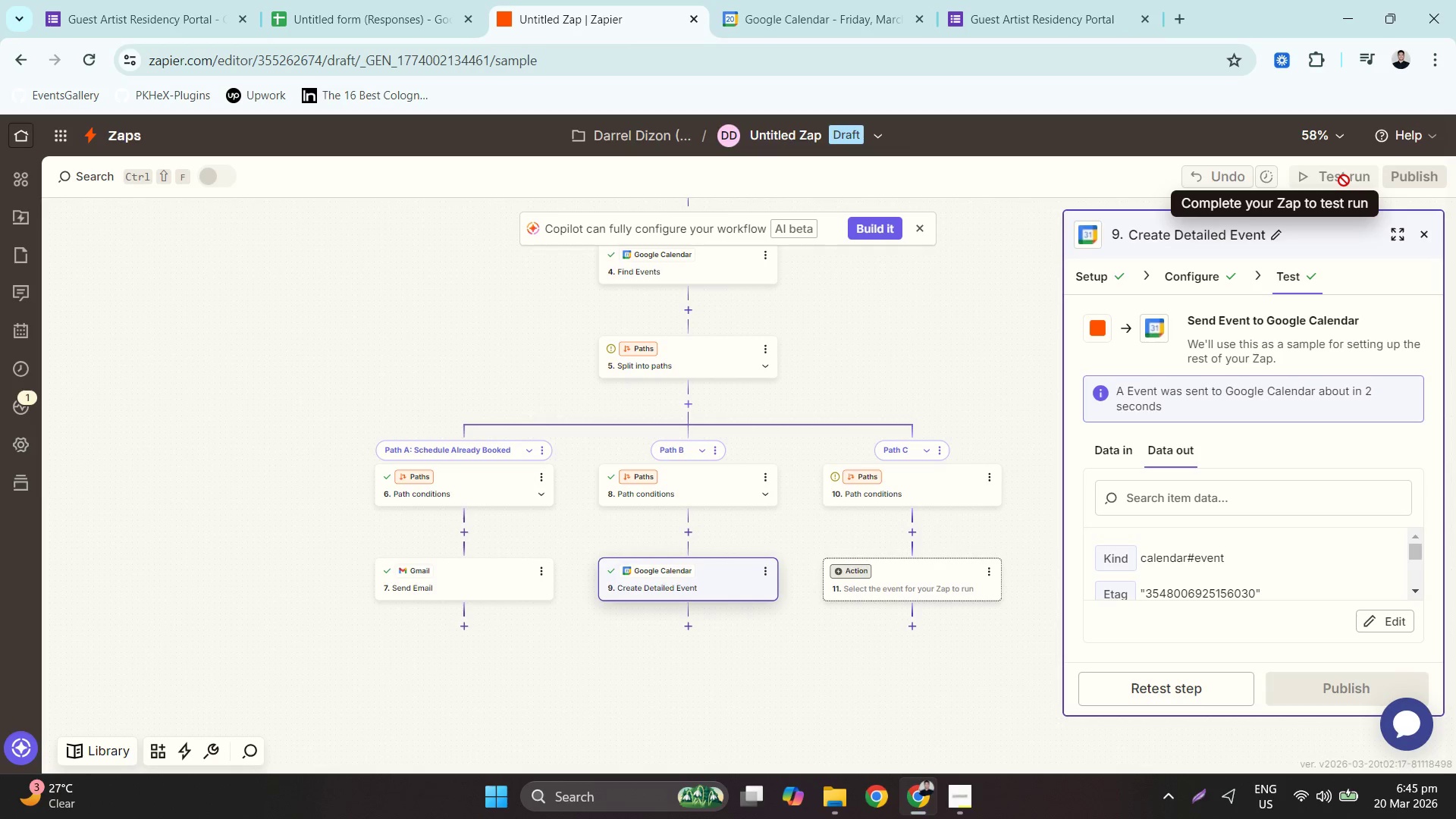 
left_click([1344, 180])
 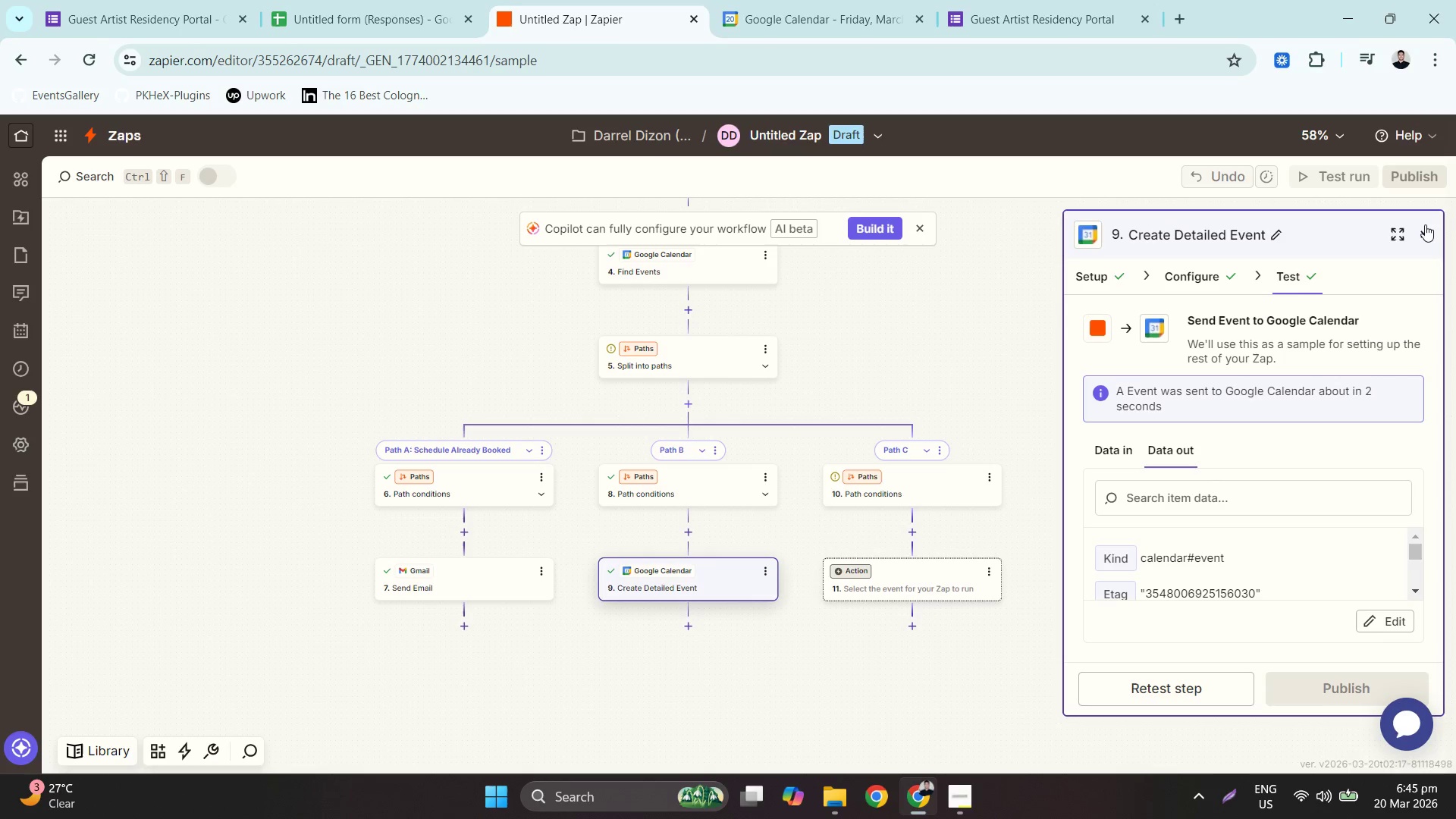 
wait(5.14)
 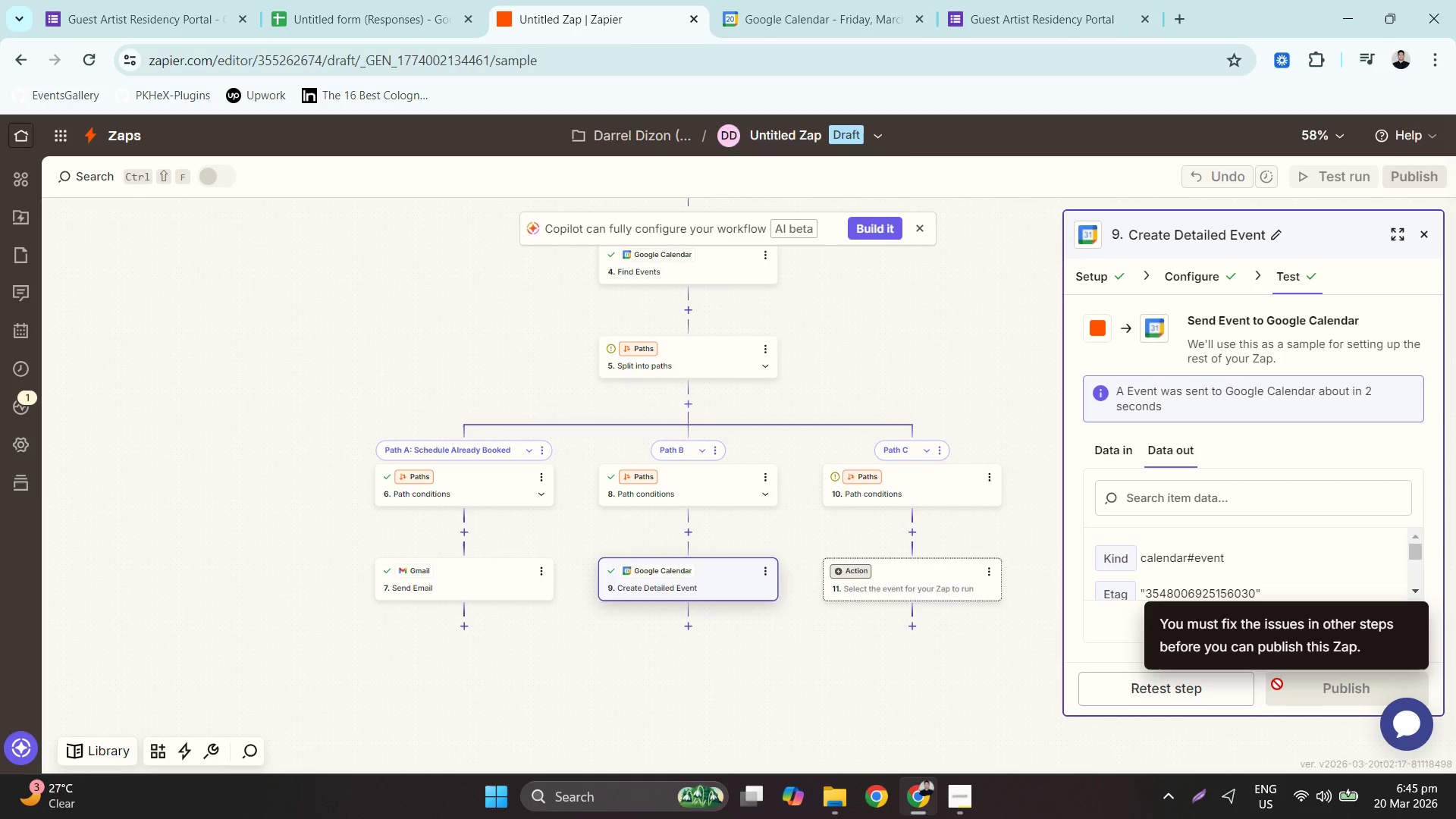 
left_click([1425, 224])
 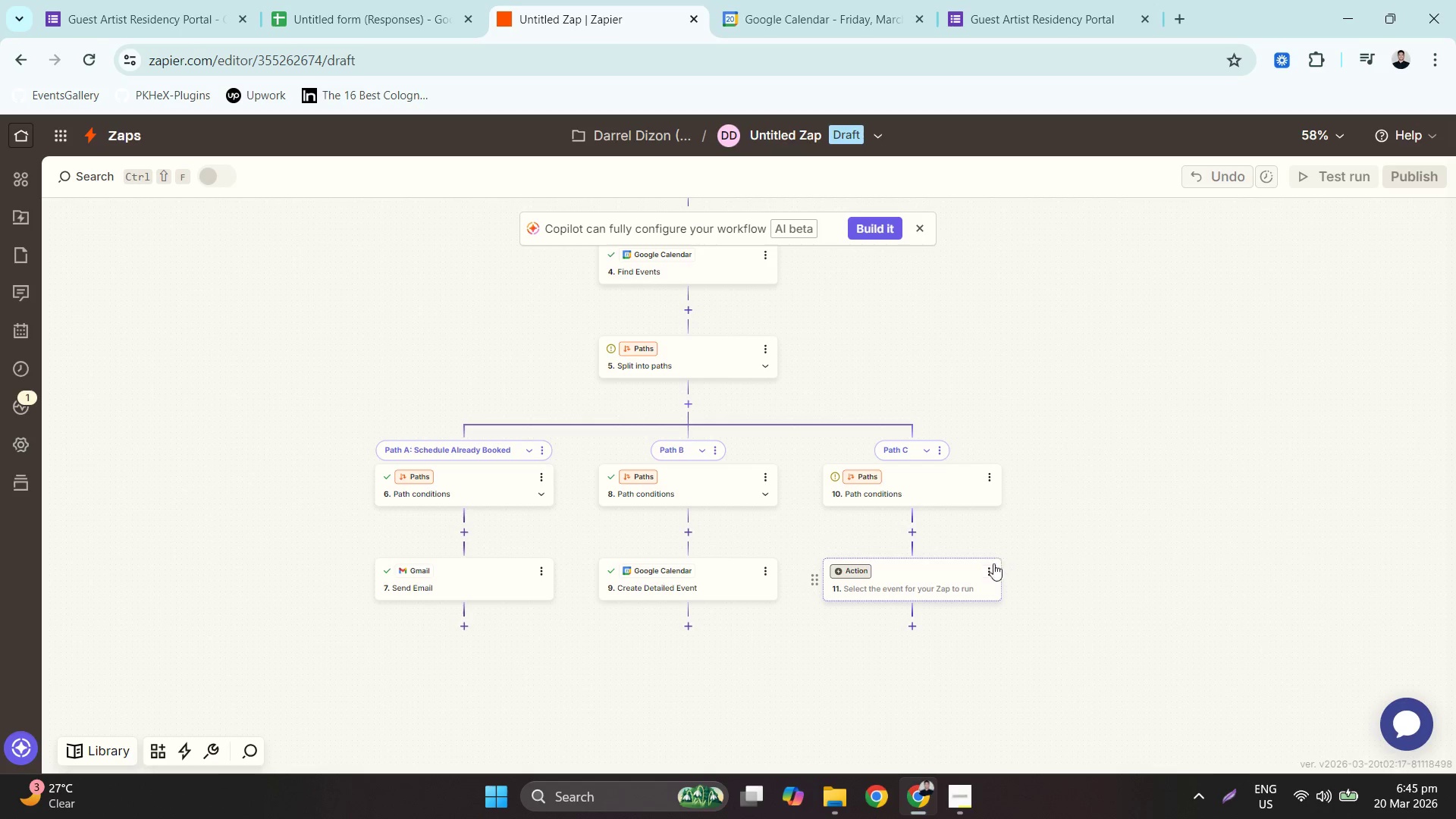 
left_click_drag(start_coordinate=[990, 568], to_coordinate=[973, 589])
 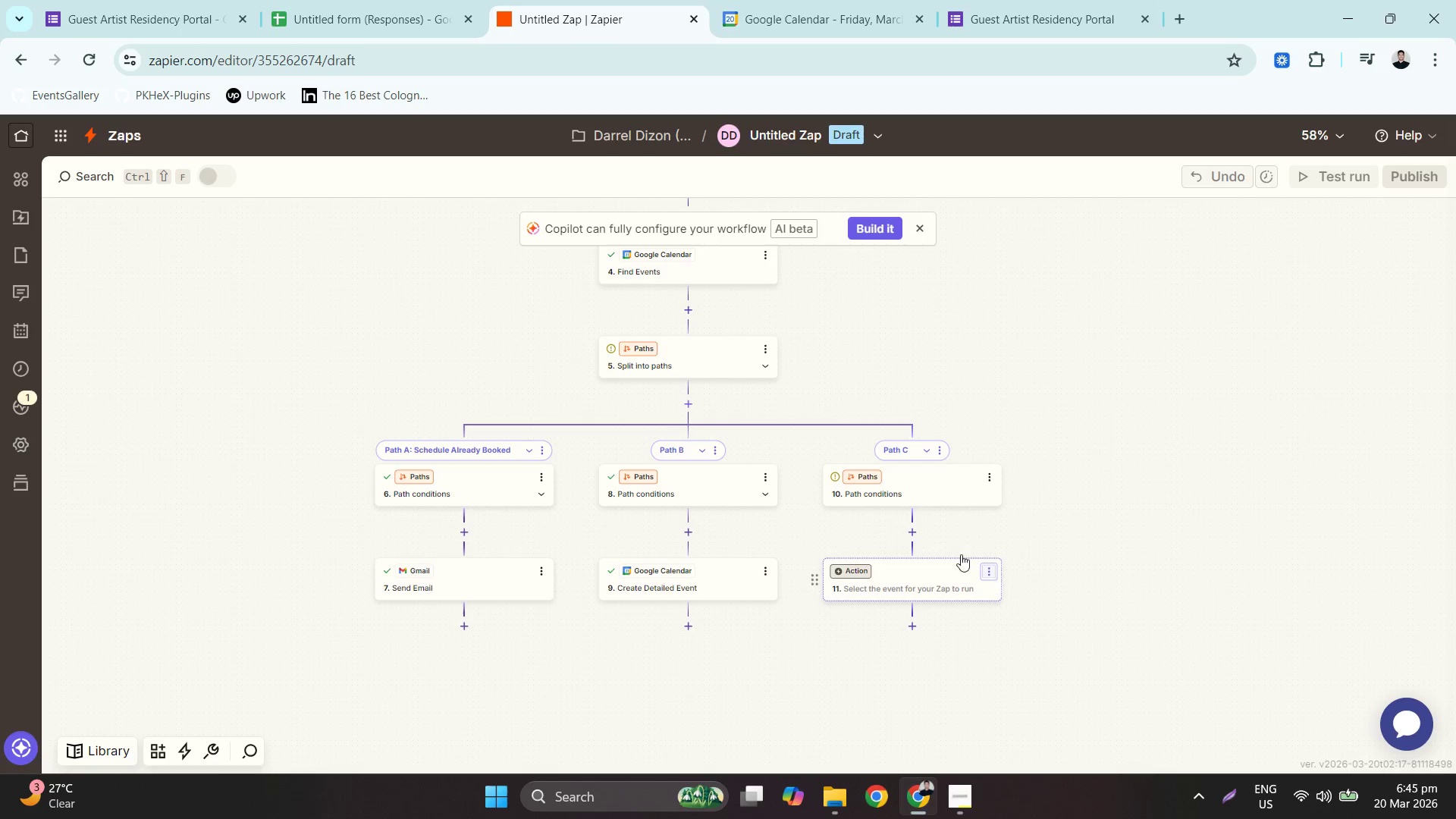 
left_click([920, 223])
 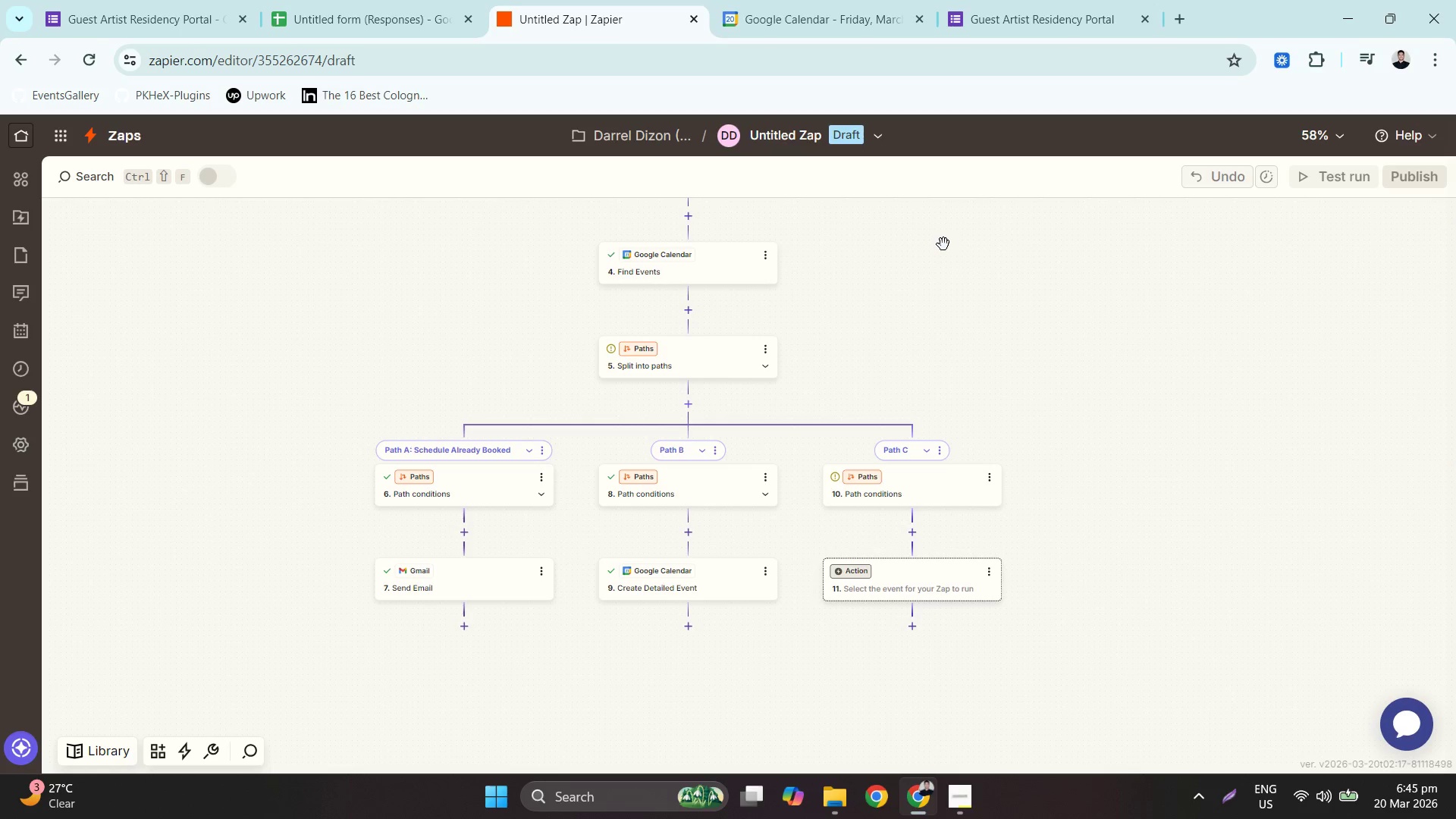 
wait(21.2)
 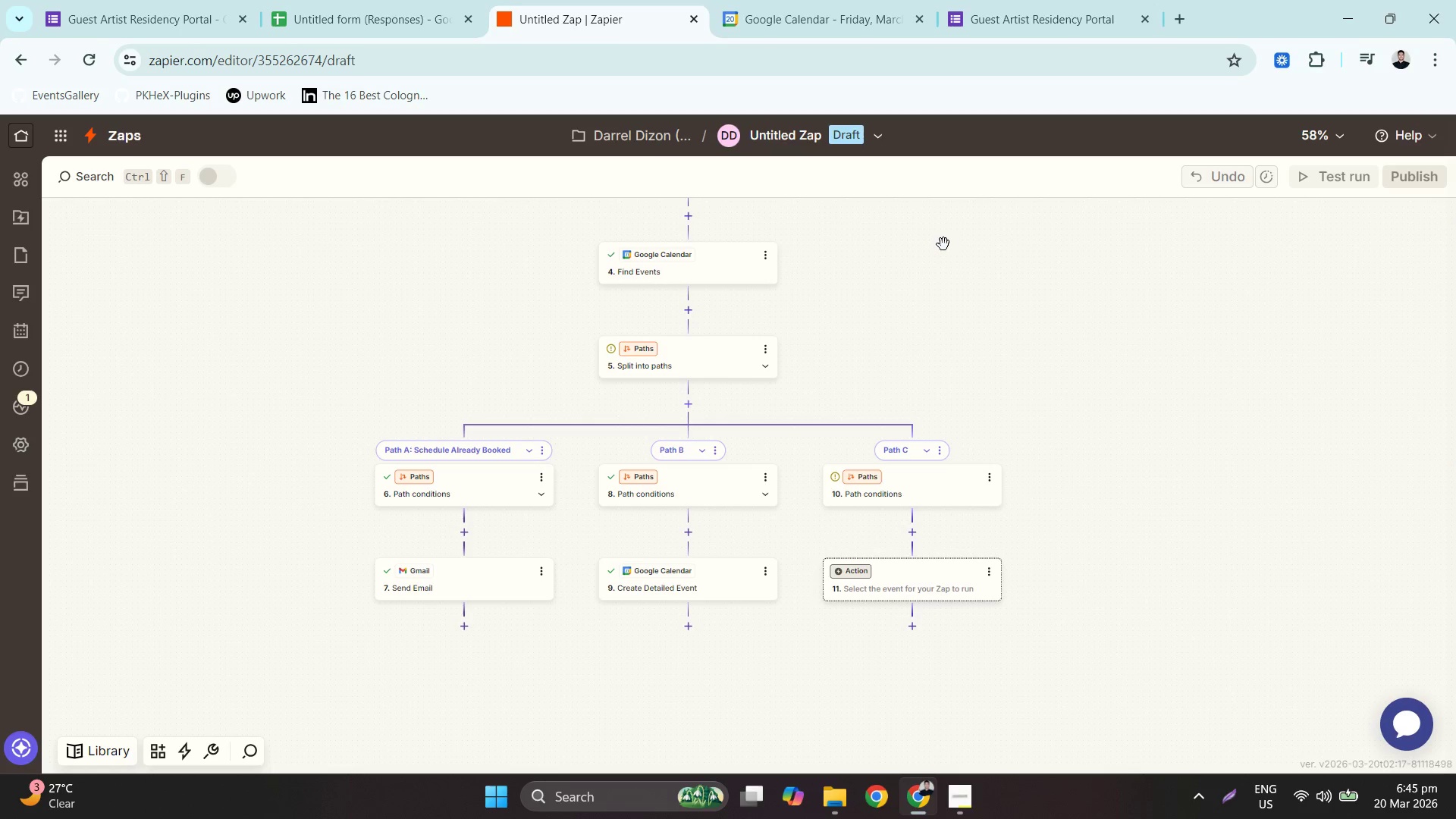 
left_click([724, 458])
 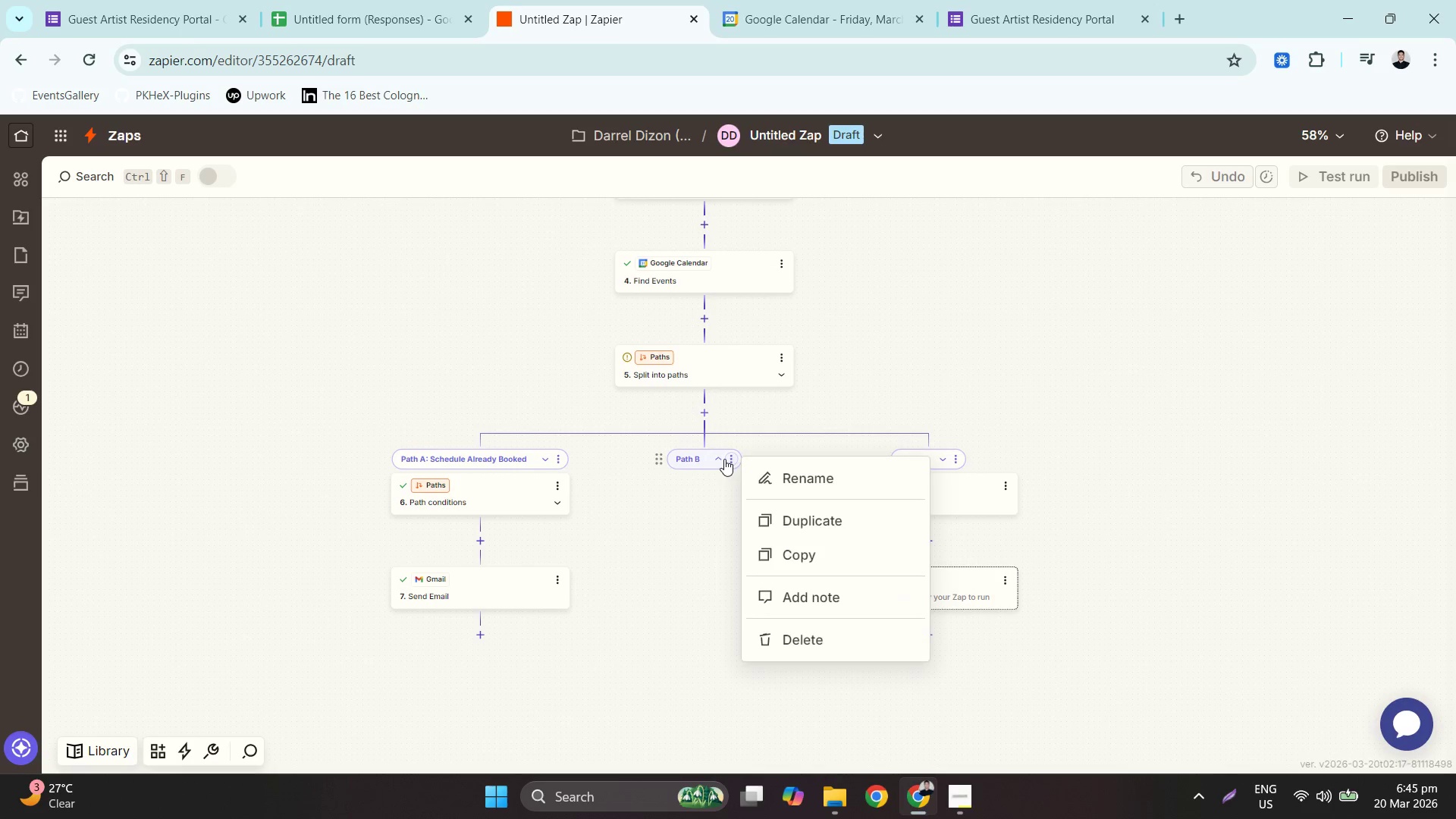 
left_click([718, 459])
 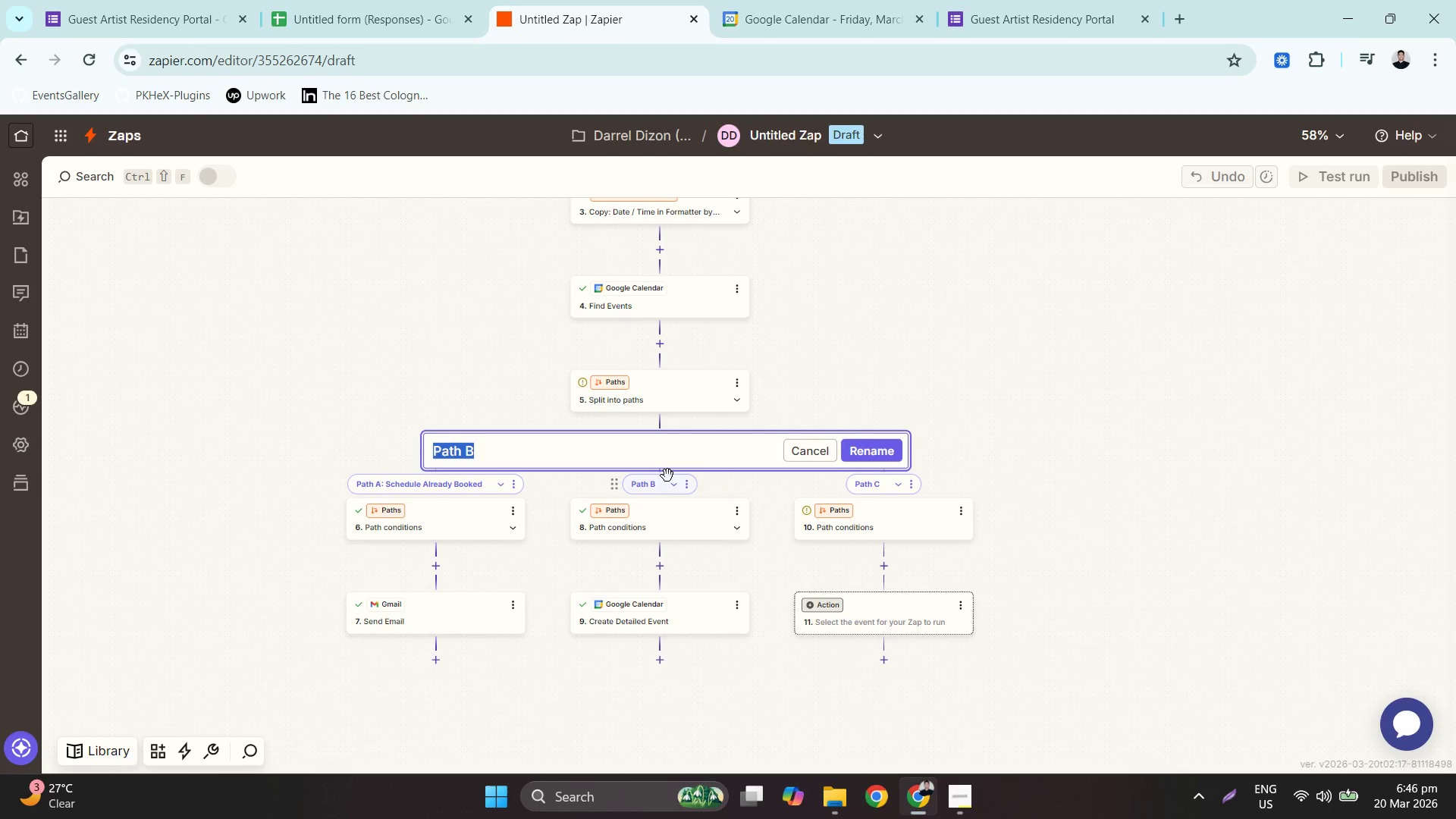 
key(ArrowRight)
 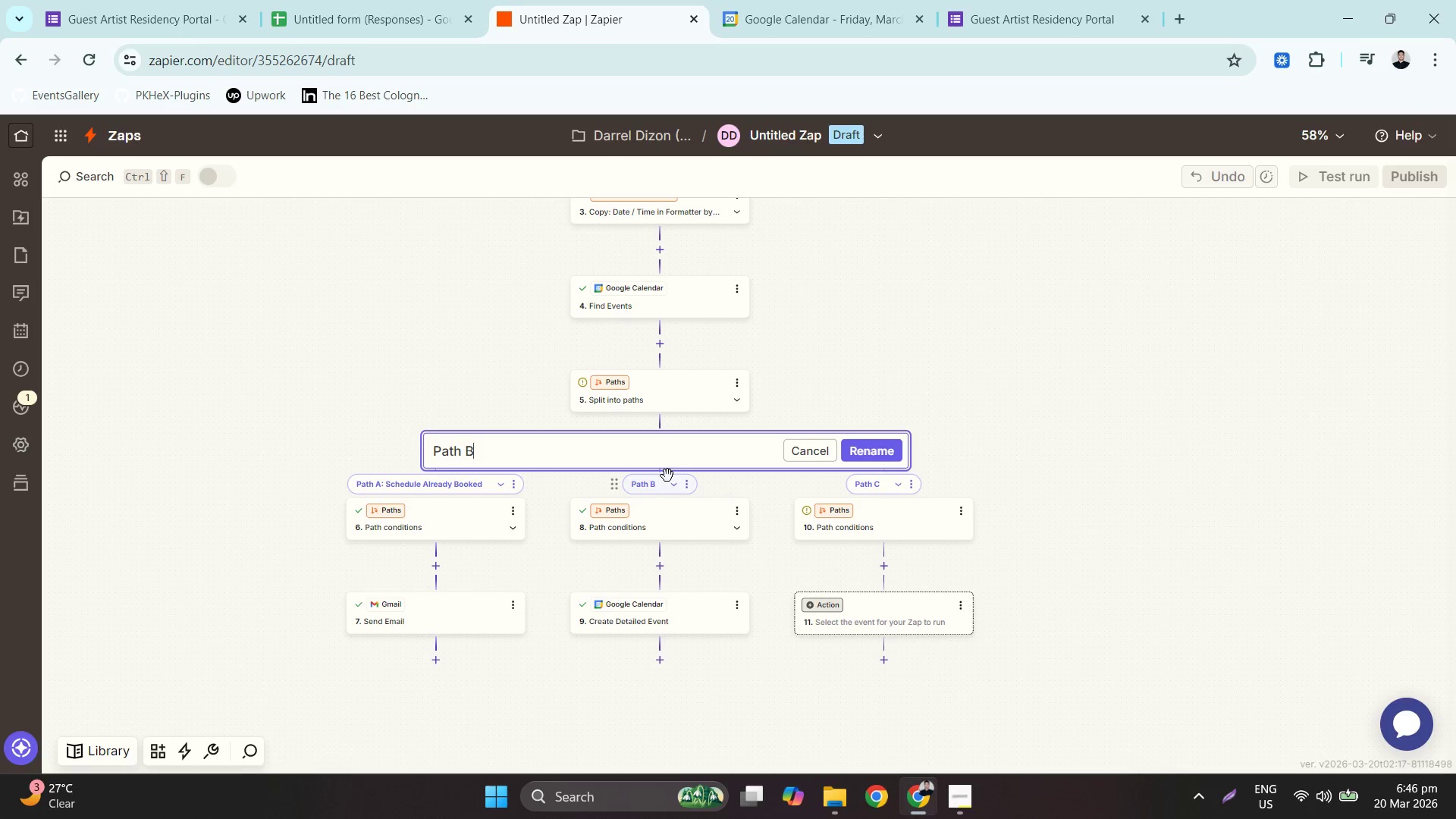 
type(: Nails, For Bo)
 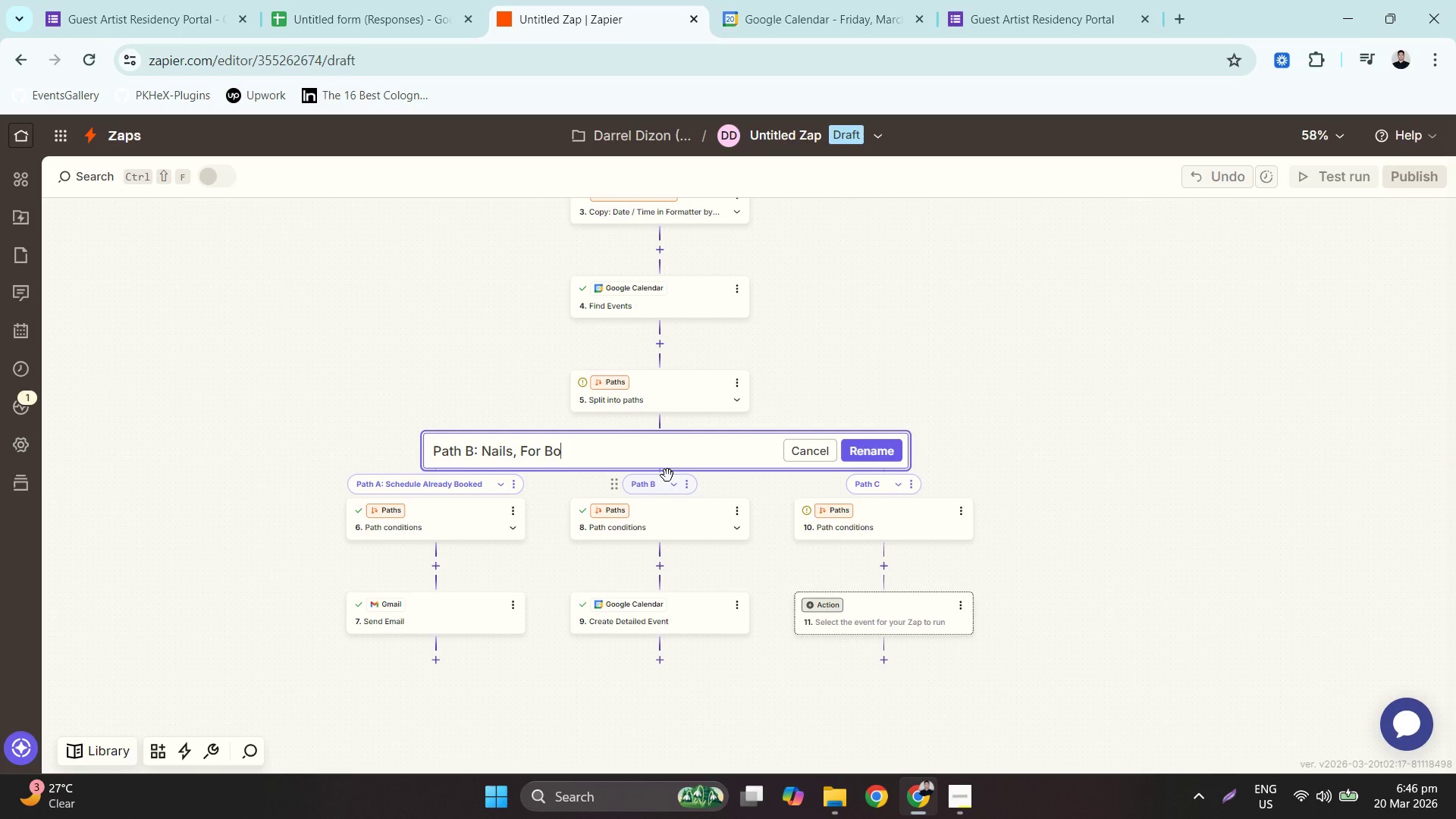 
type(oking)
 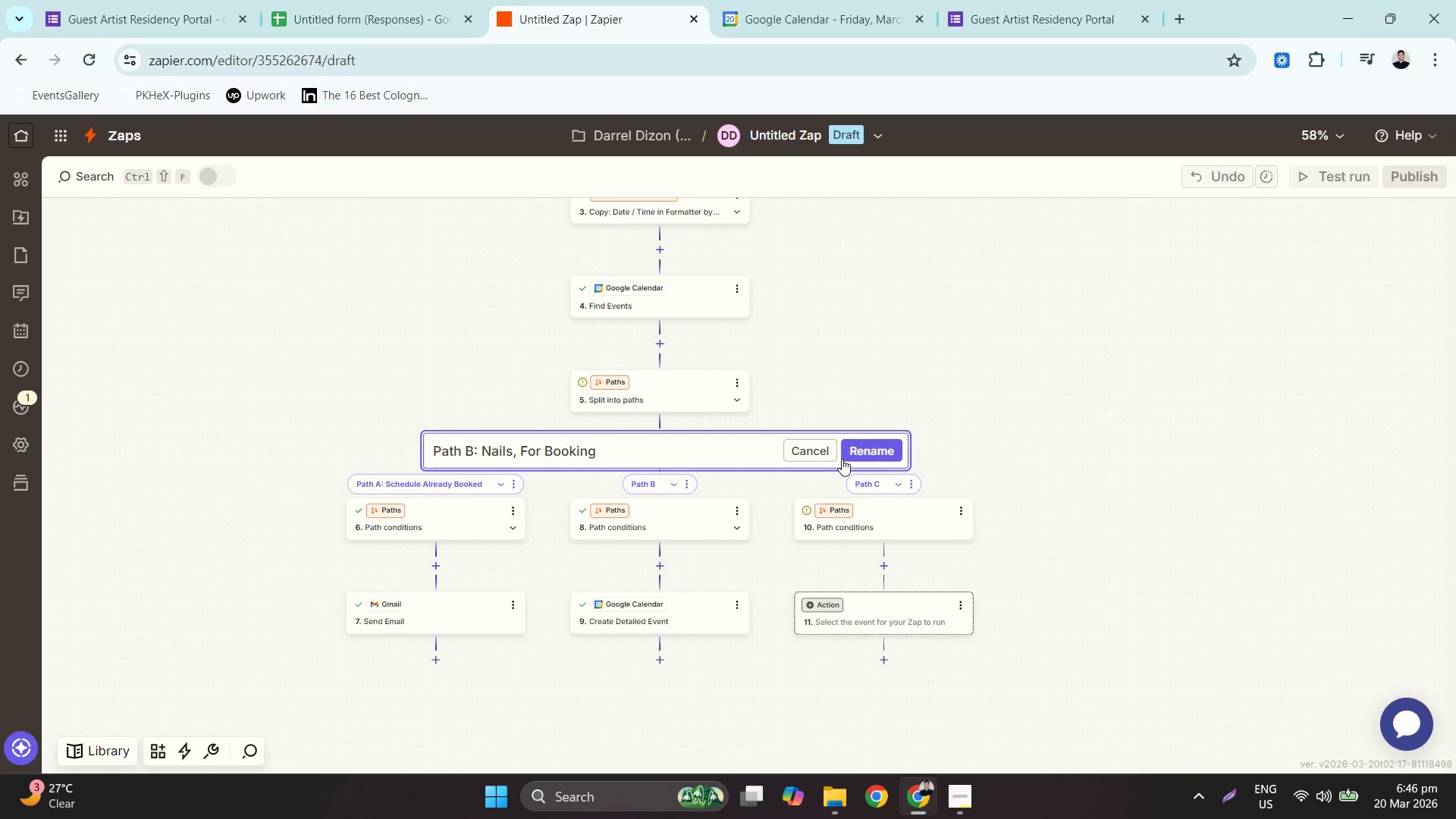 
left_click([869, 453])
 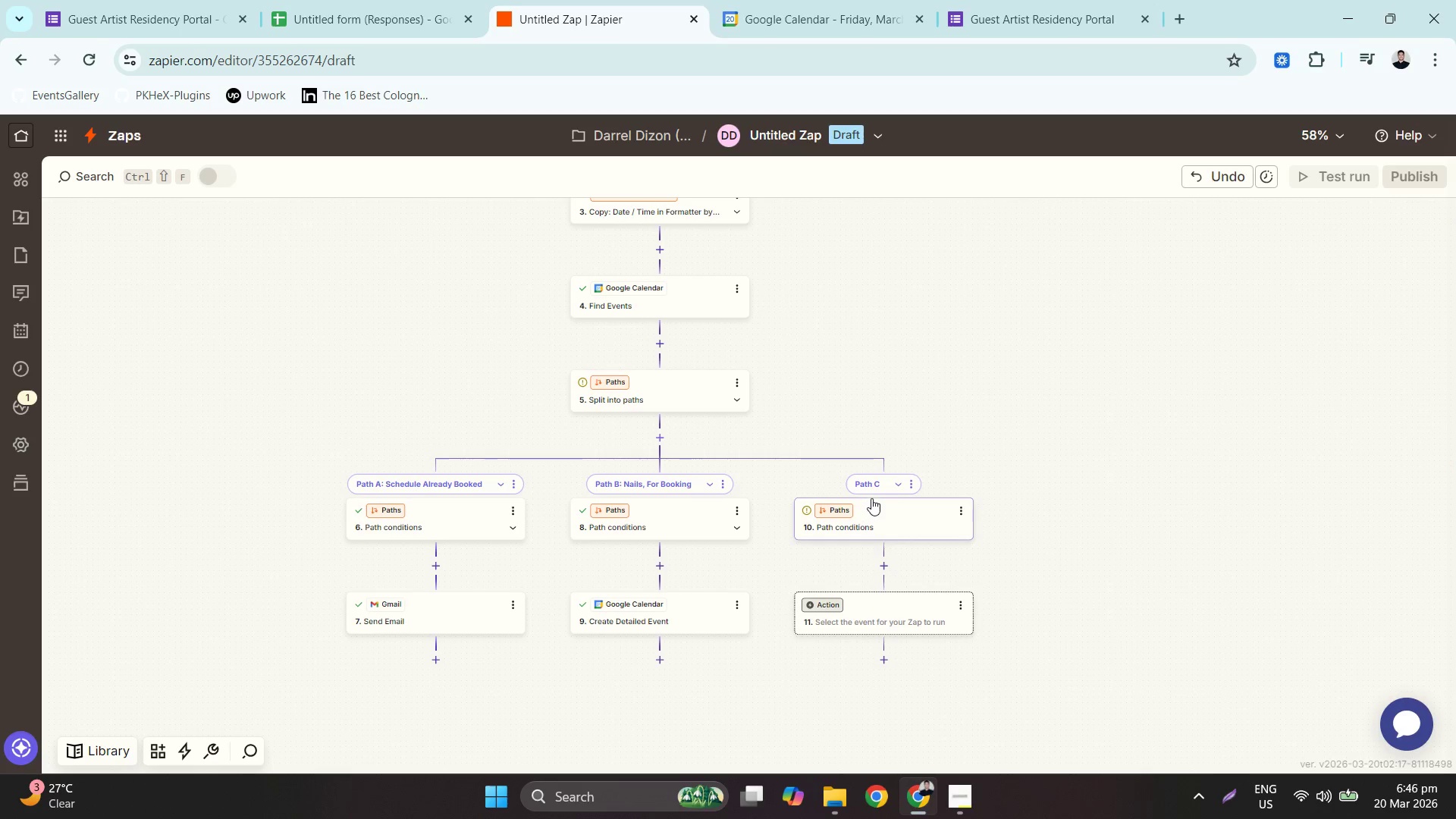 
left_click([909, 486])
 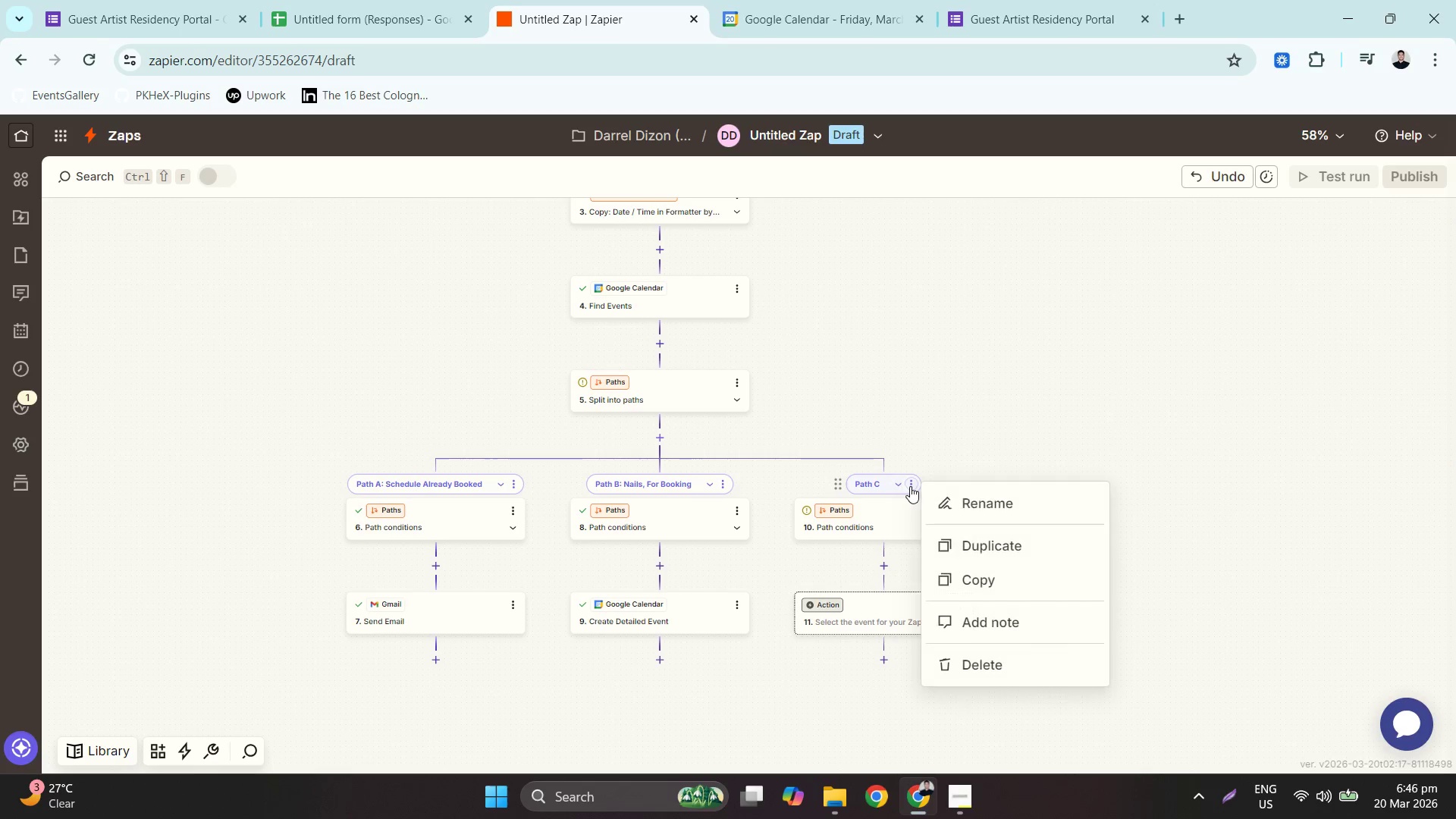 
left_click([952, 496])
 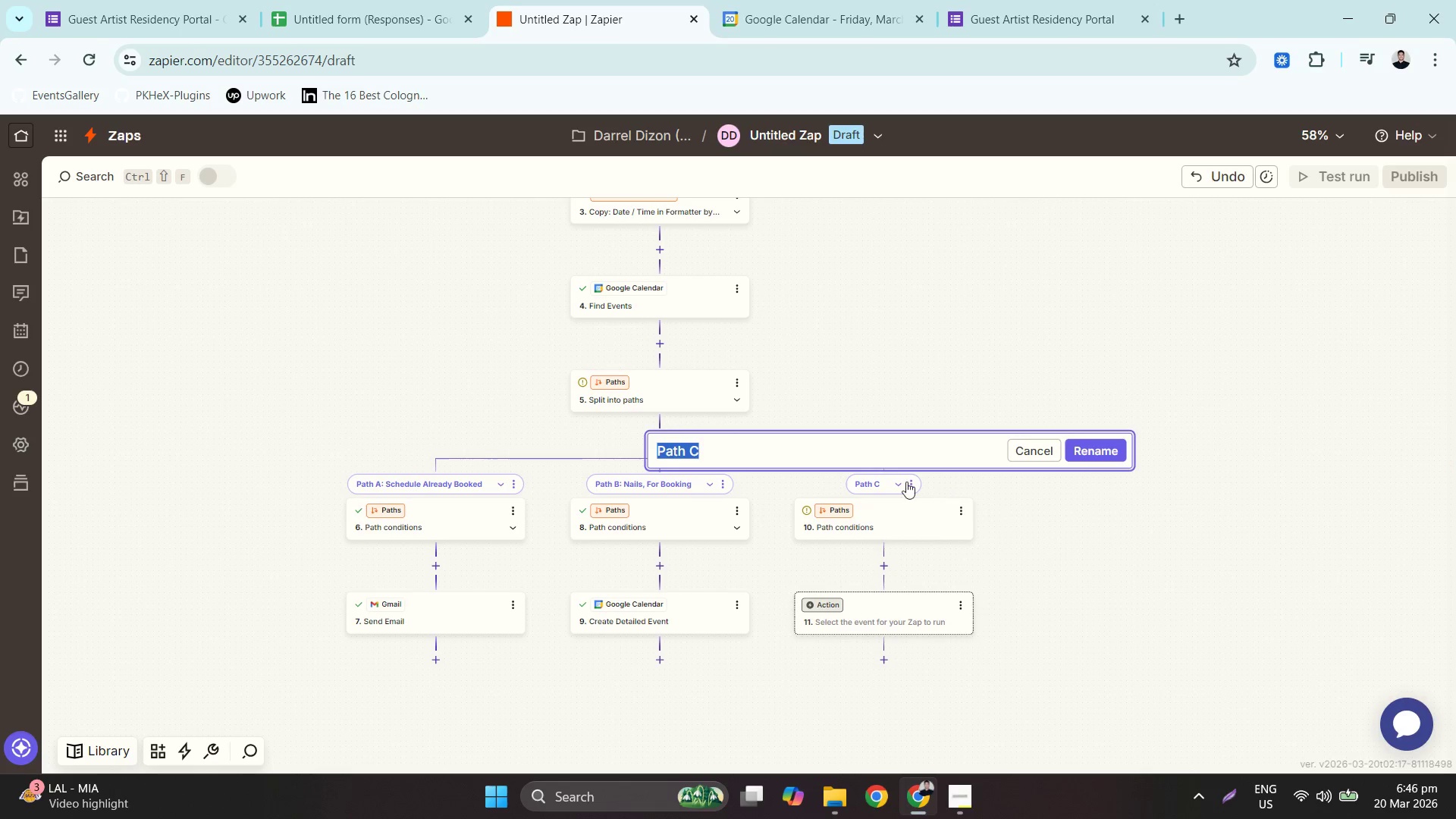 
left_click([818, 453])
 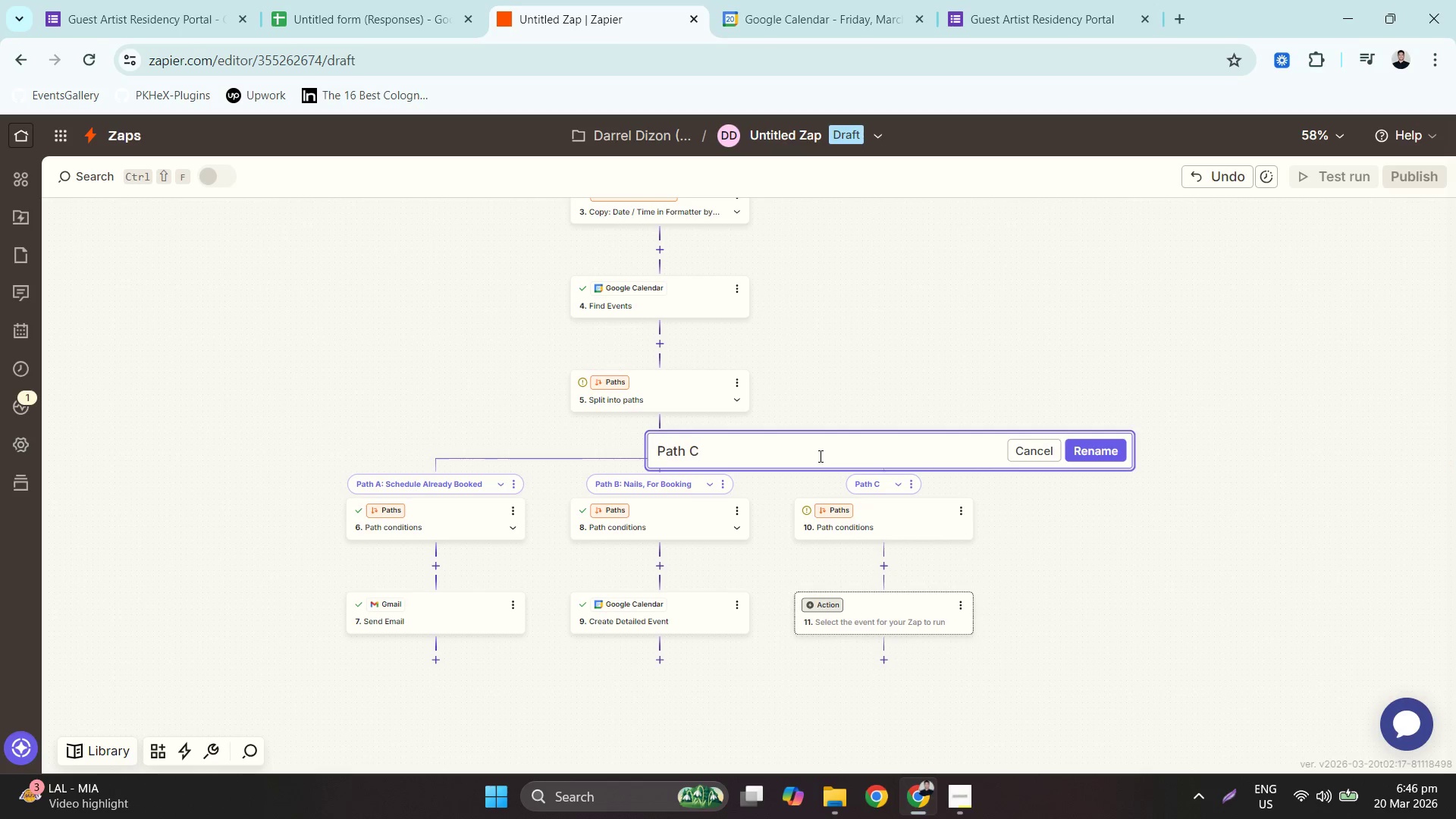 
key(Shift+Semicolon)
 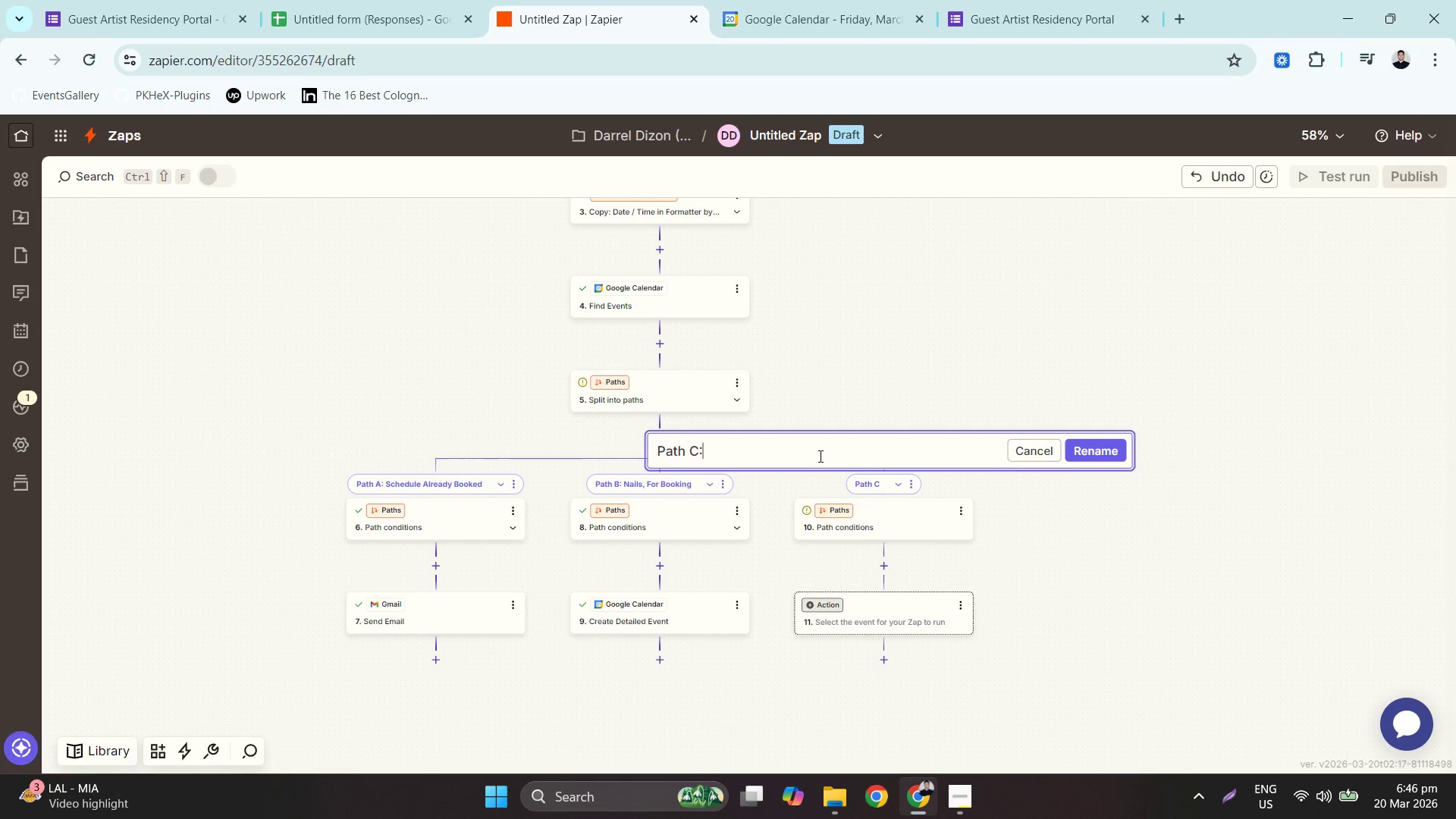 
key(Shift+Space)
 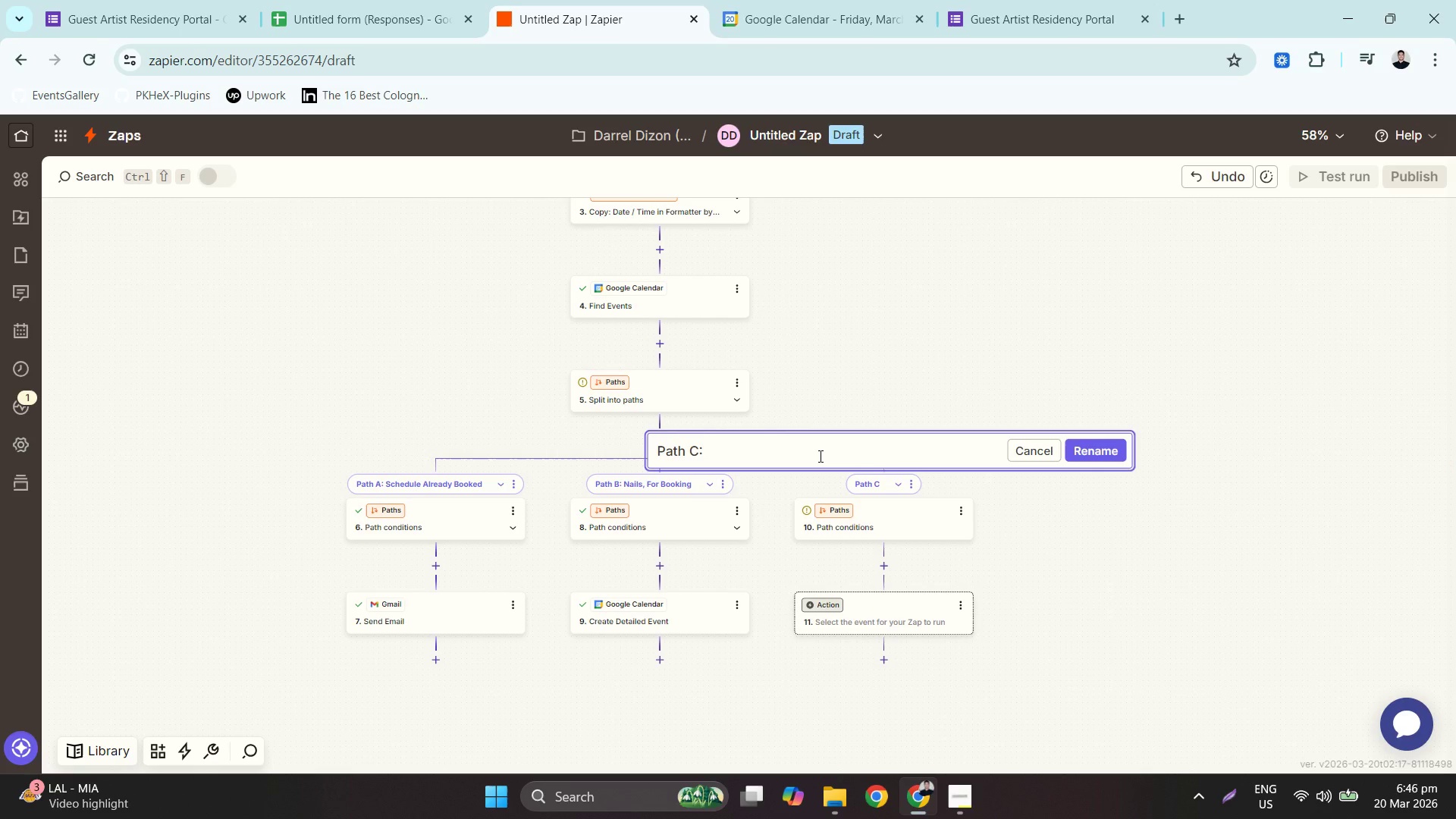 
type(LASHEs)